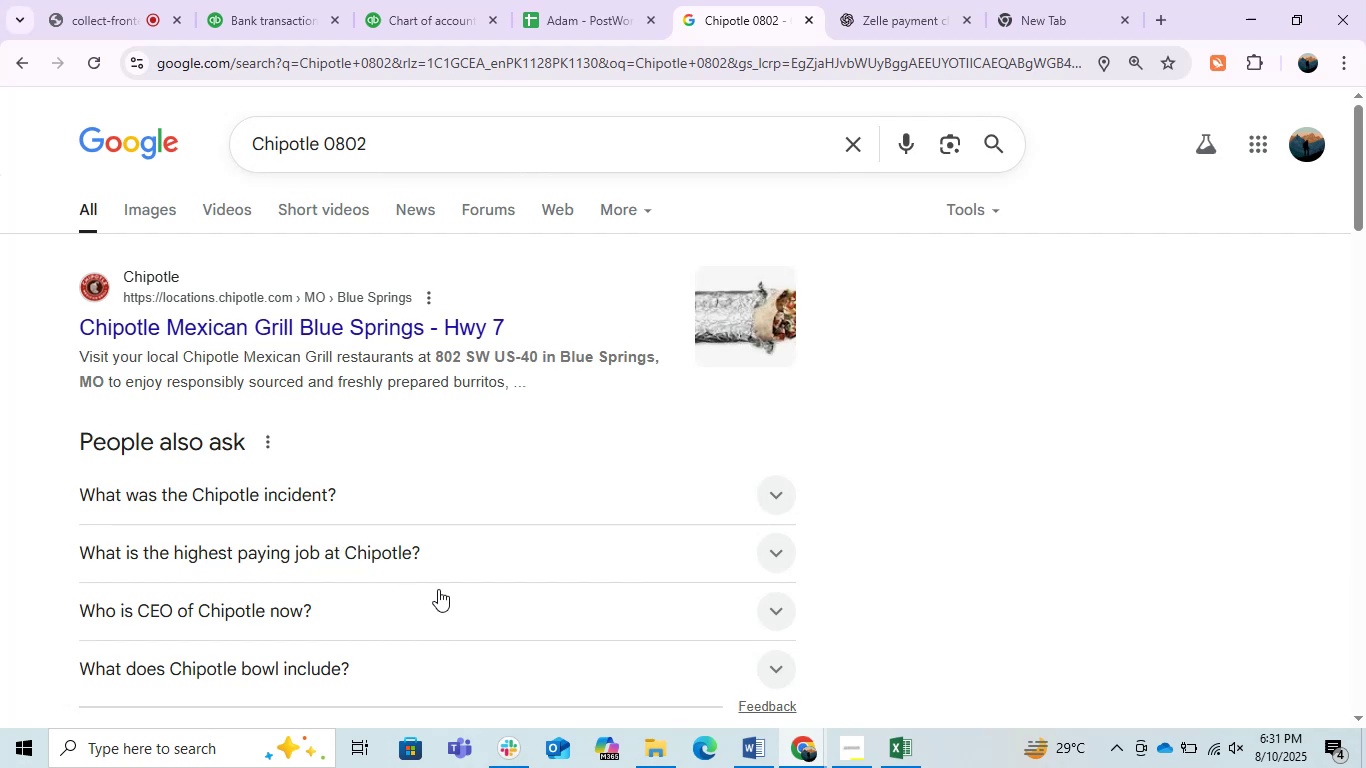 
left_click([855, 0])
 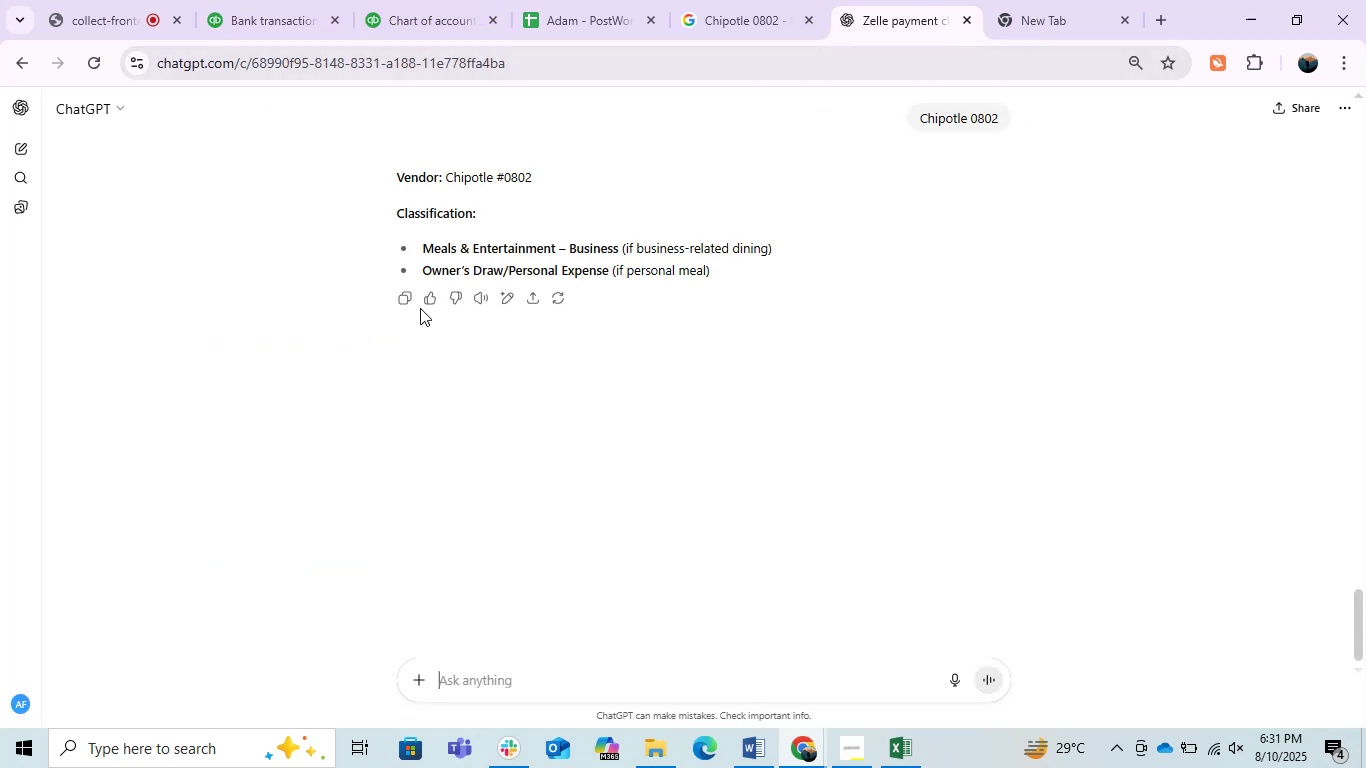 
left_click_drag(start_coordinate=[534, 174], to_coordinate=[445, 185])
 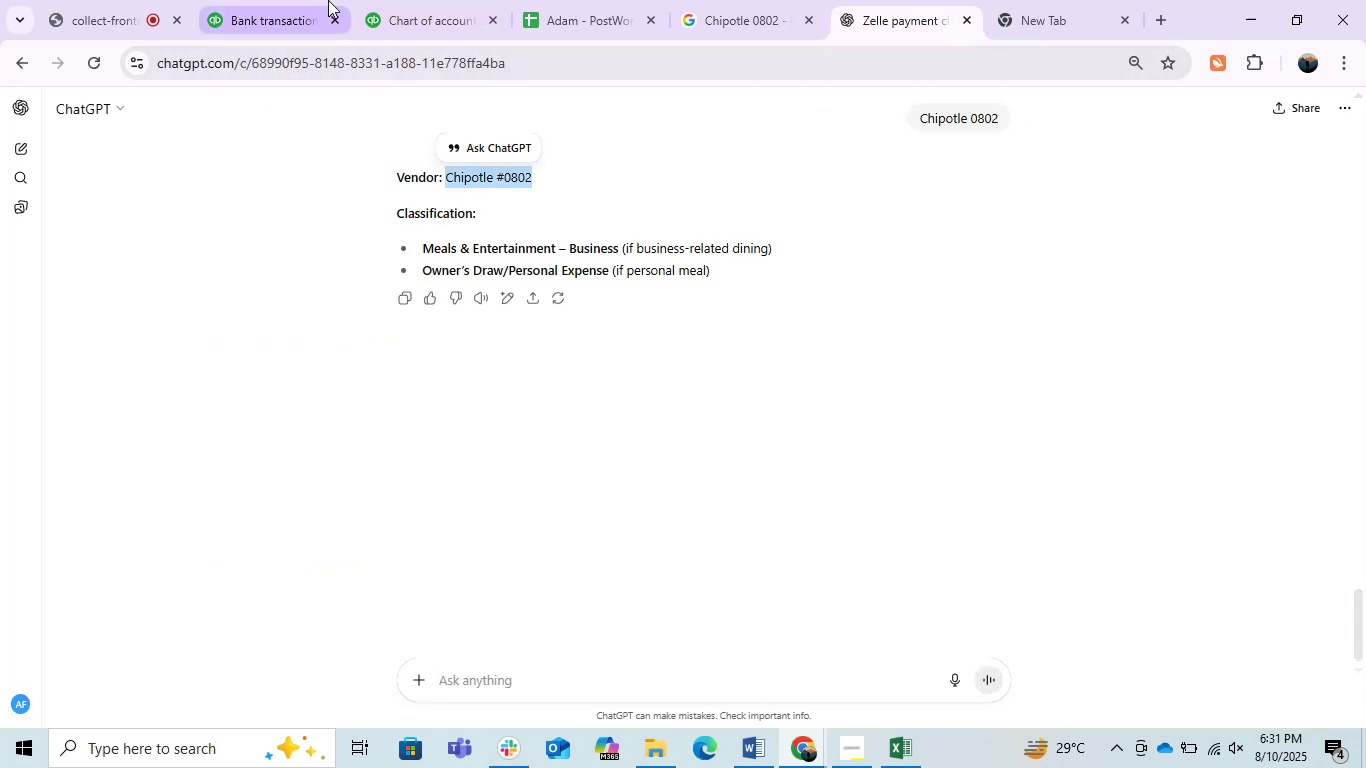 
left_click([328, 0])
 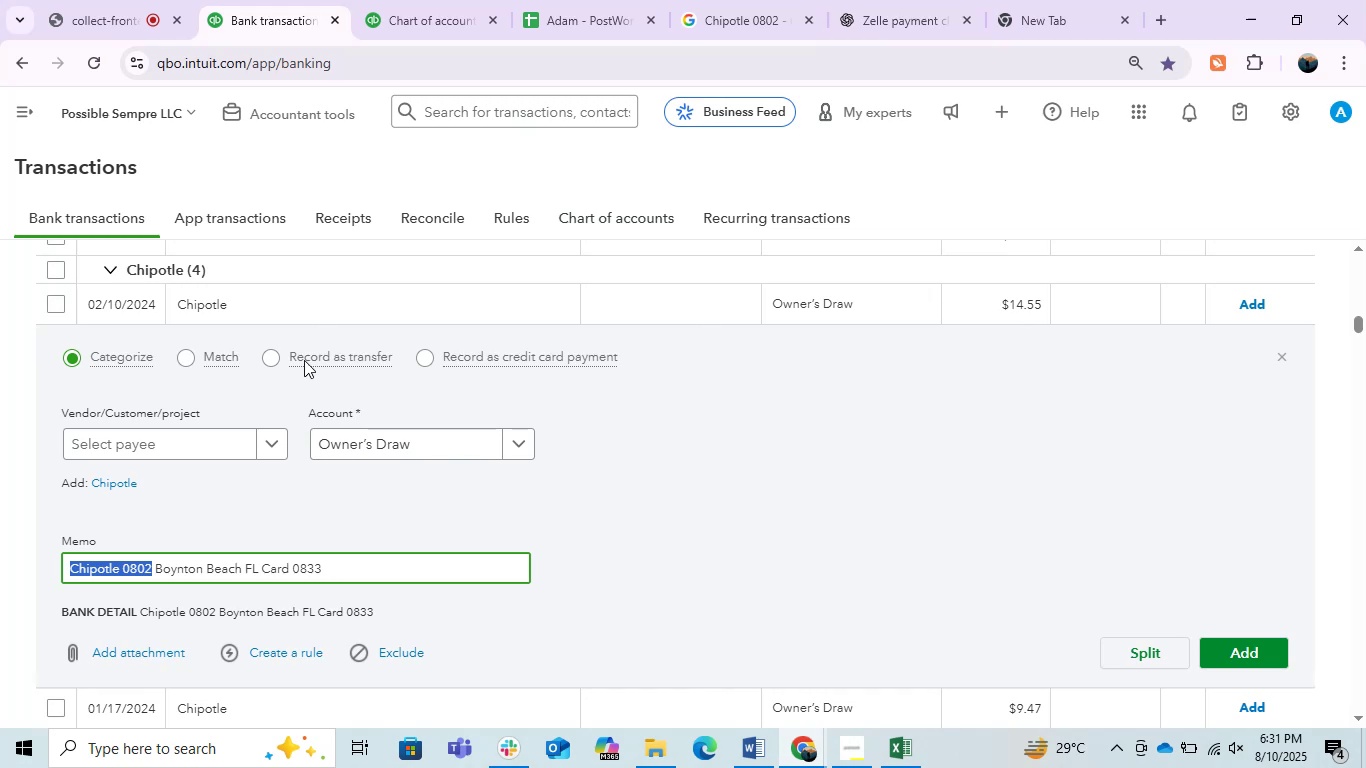 
left_click([264, 312])
 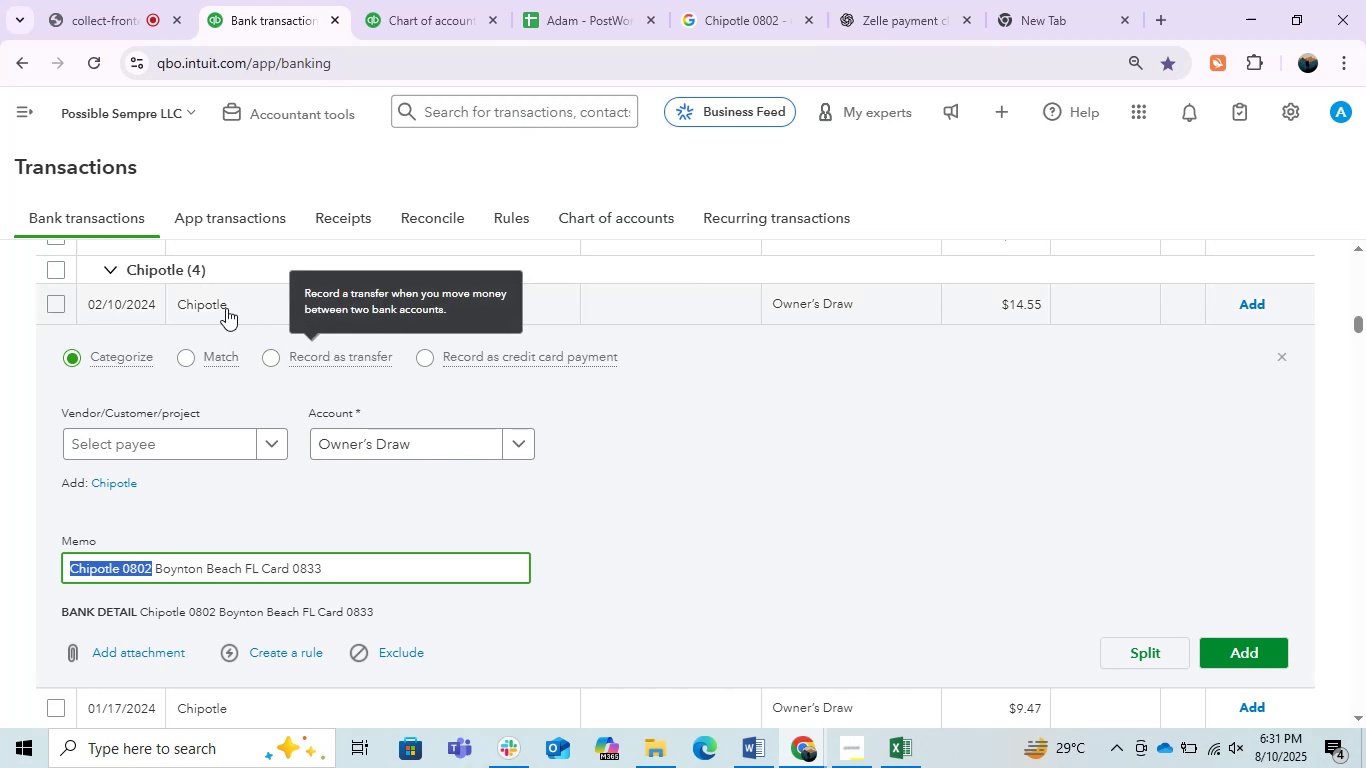 
left_click([226, 308])
 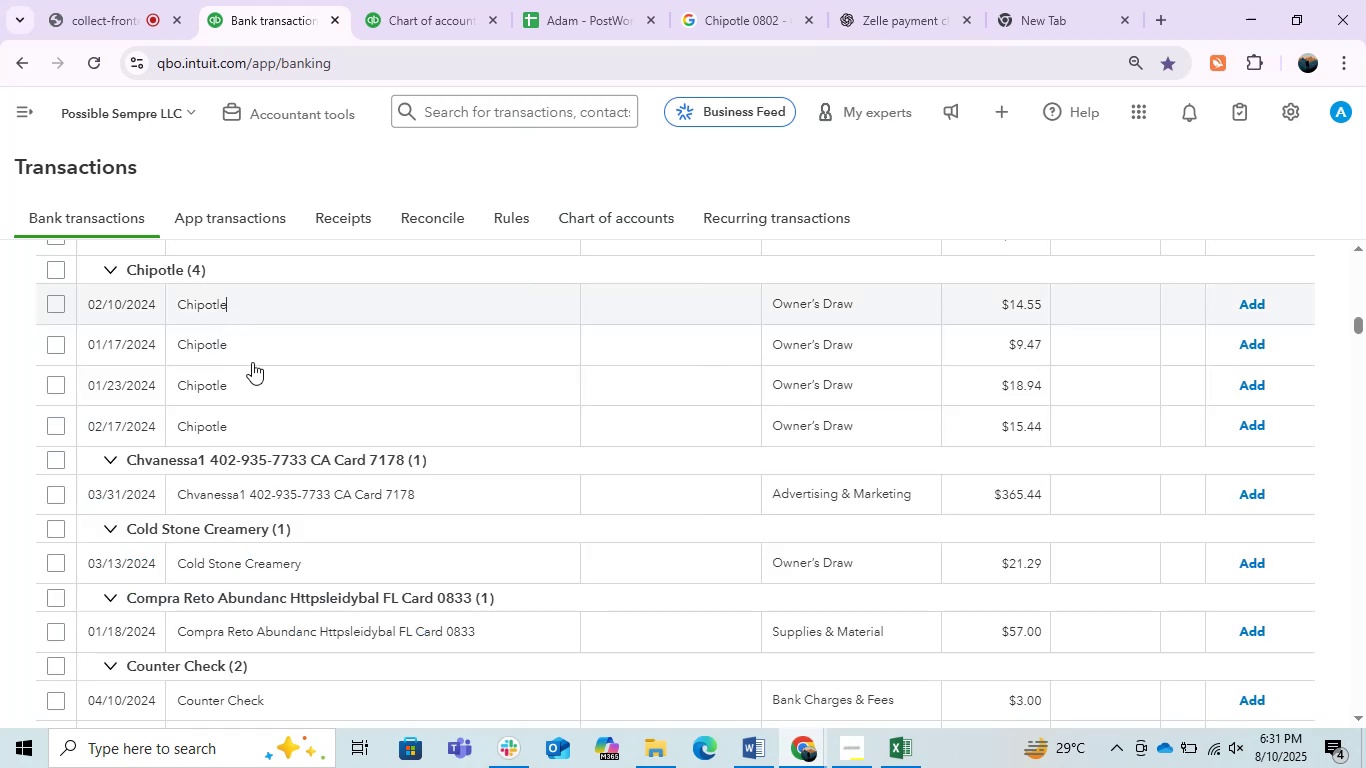 
left_click([263, 398])
 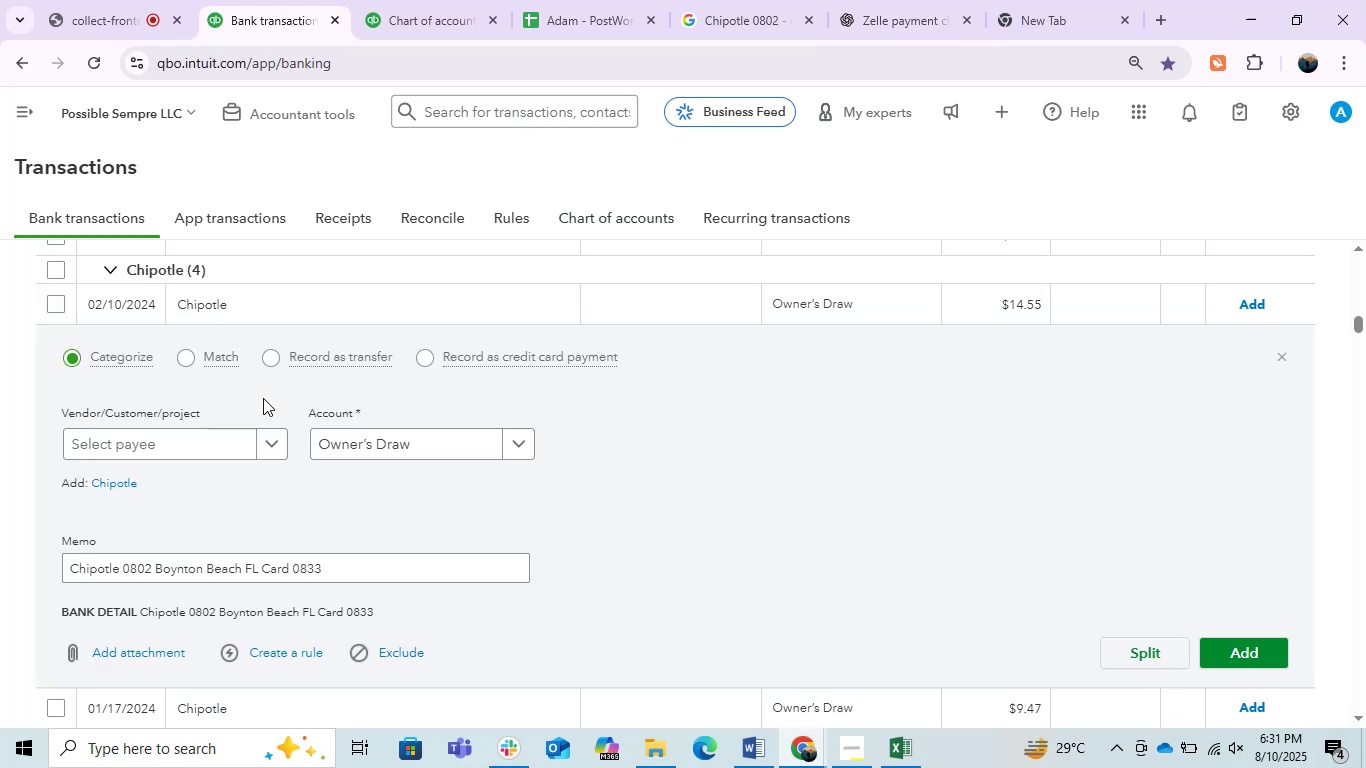 
left_click([221, 313])
 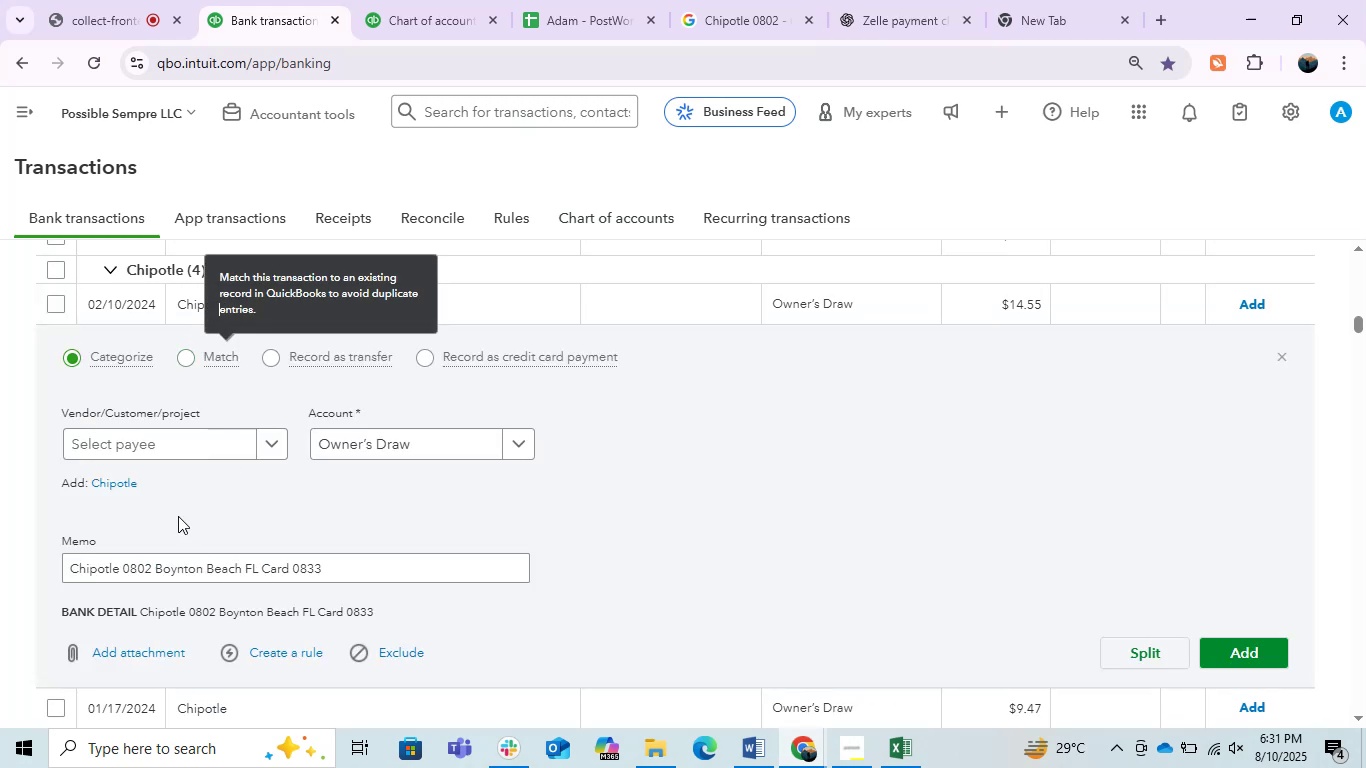 
left_click([149, 441])
 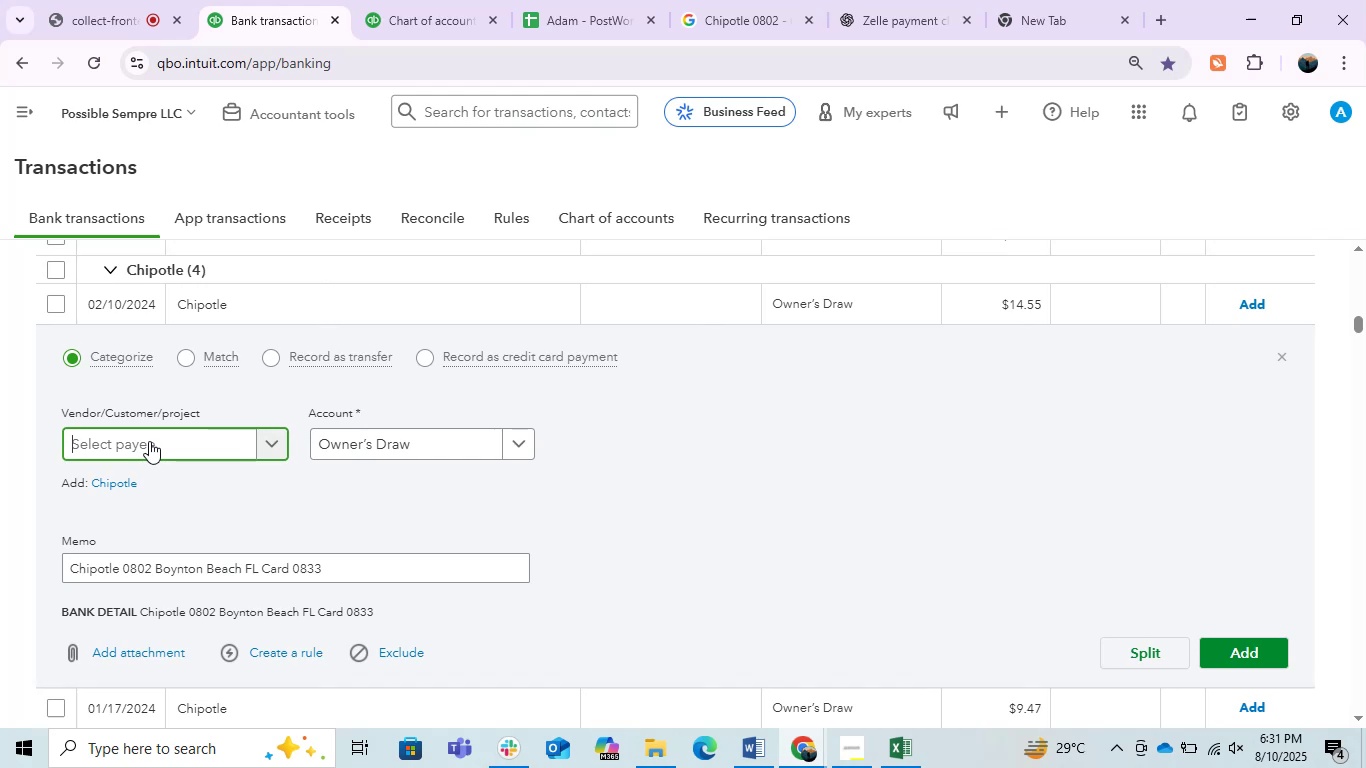 
key(Control+V)
 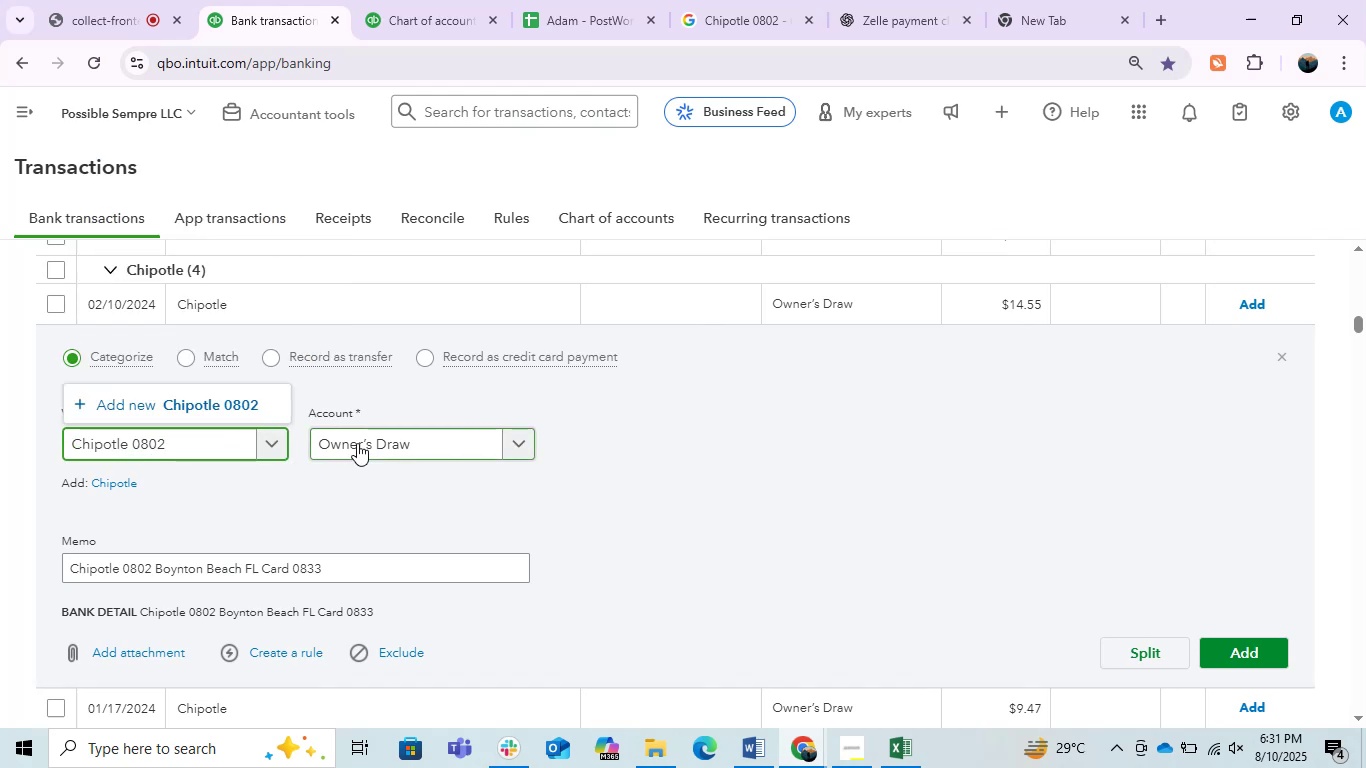 
left_click([237, 397])
 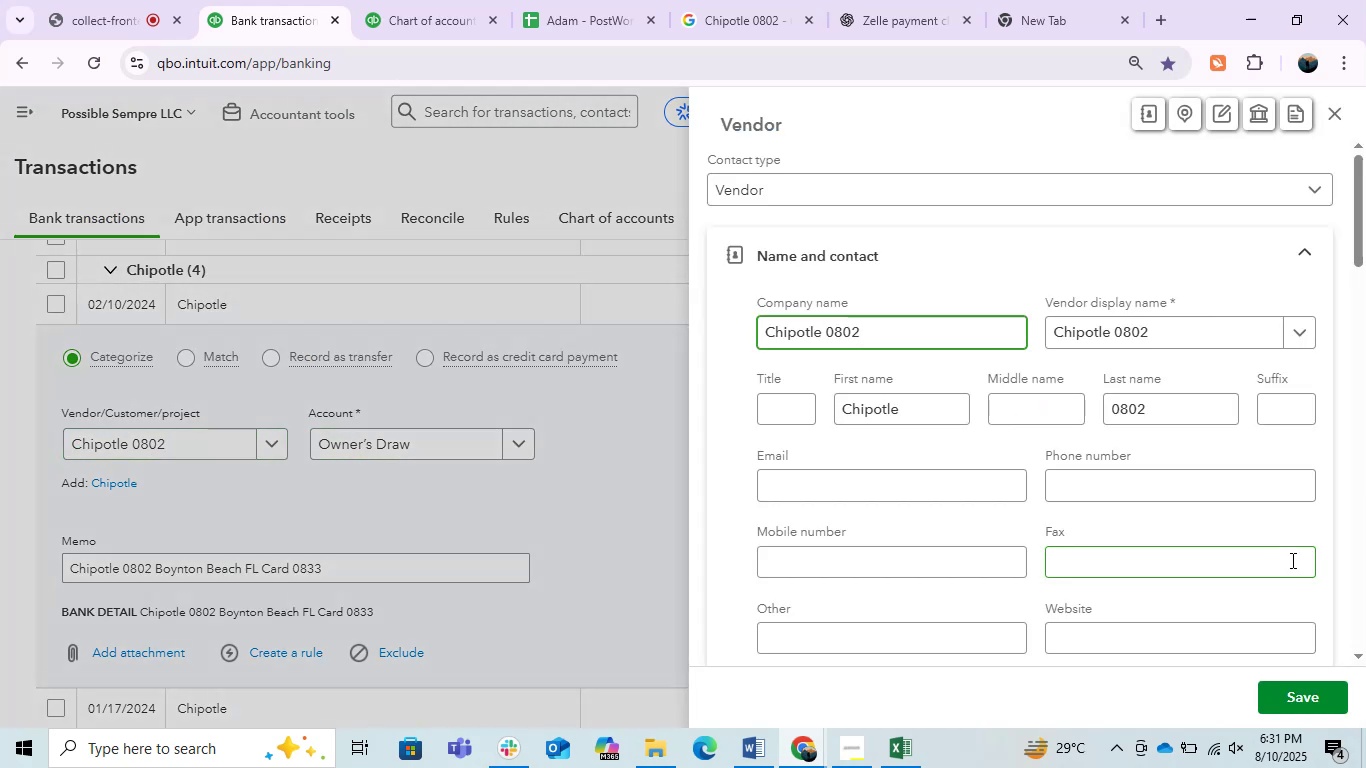 
wait(6.39)
 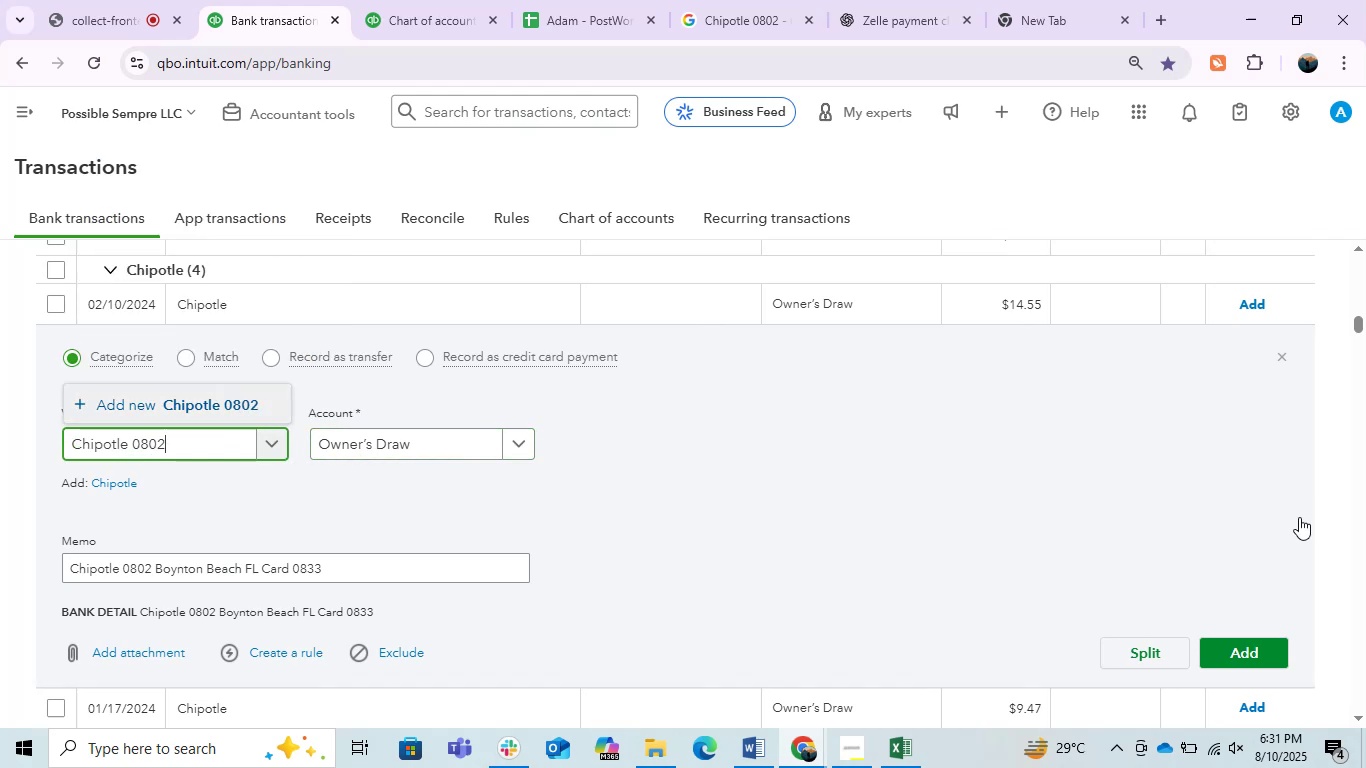 
left_click([1307, 693])
 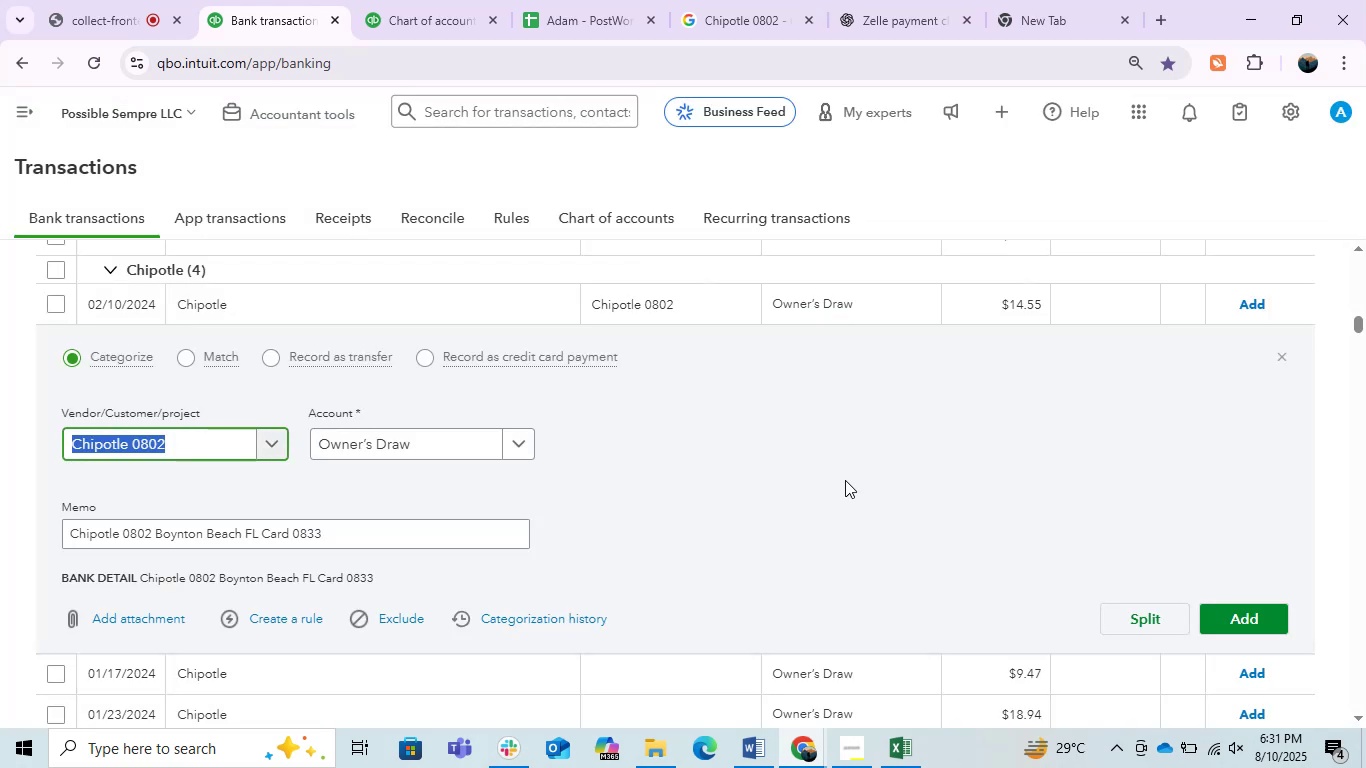 
left_click([421, 431])
 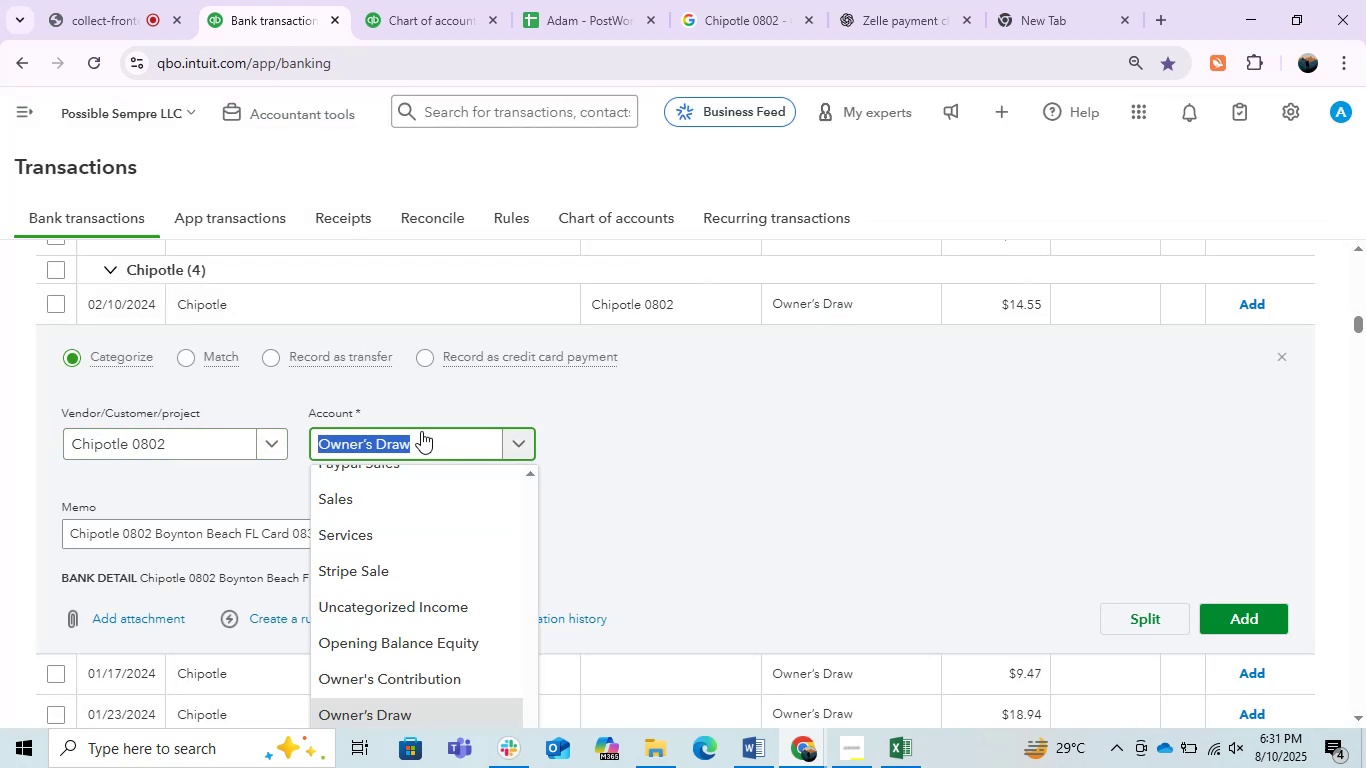 
type(meal)
 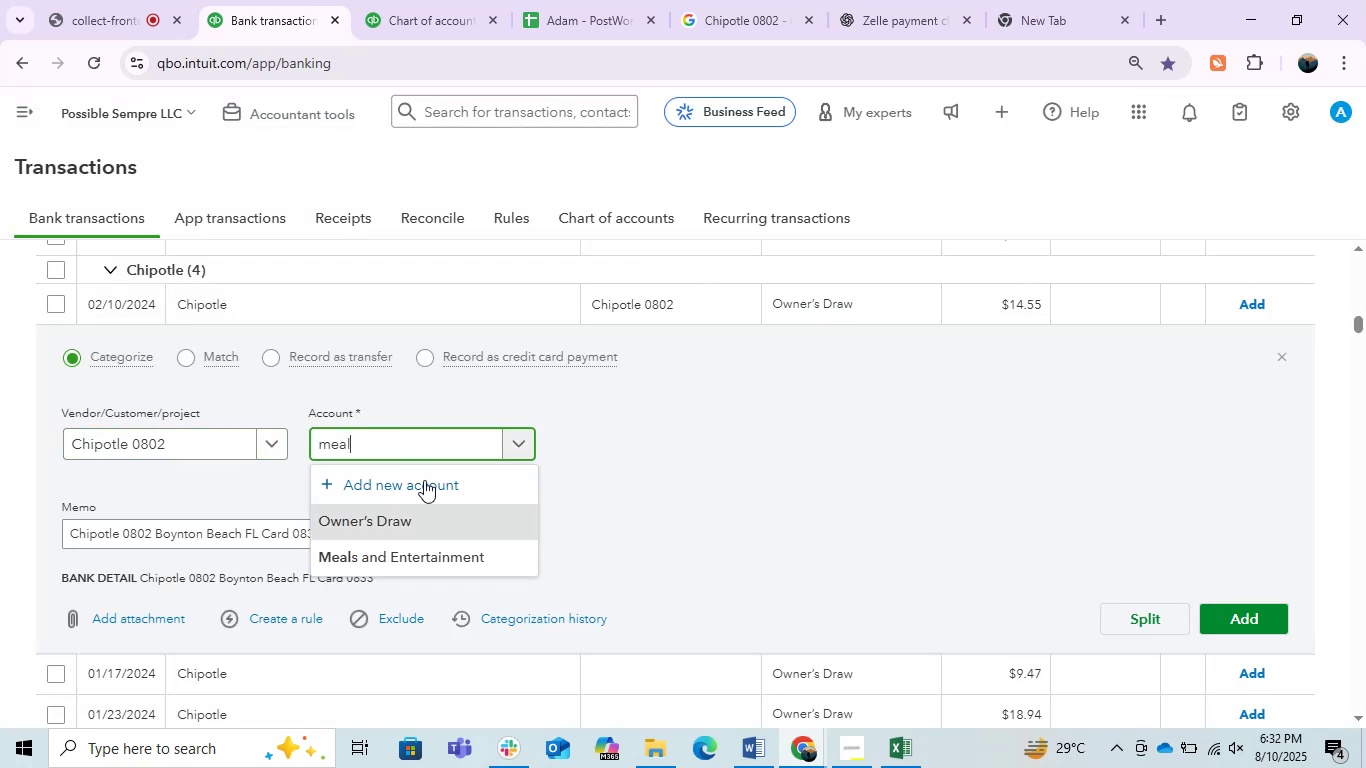 
left_click([410, 547])
 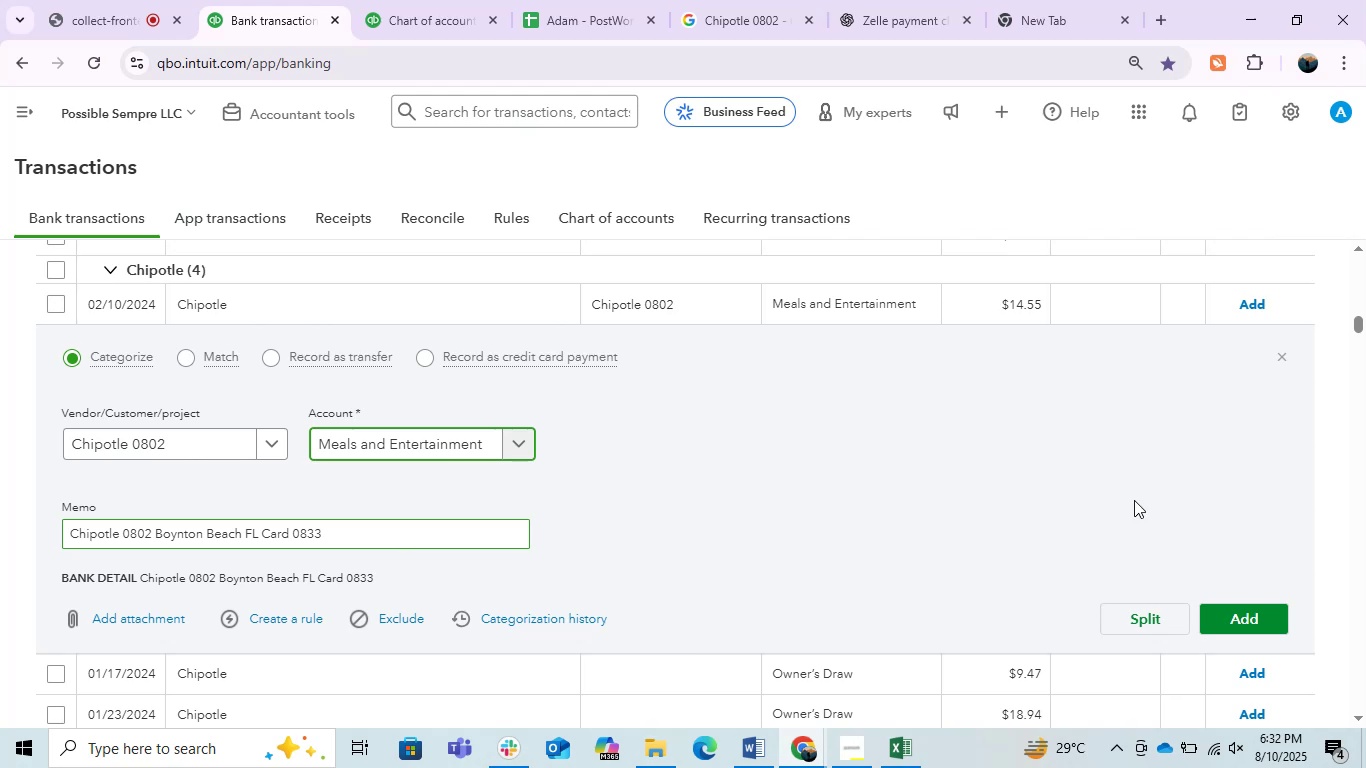 
left_click([1246, 620])
 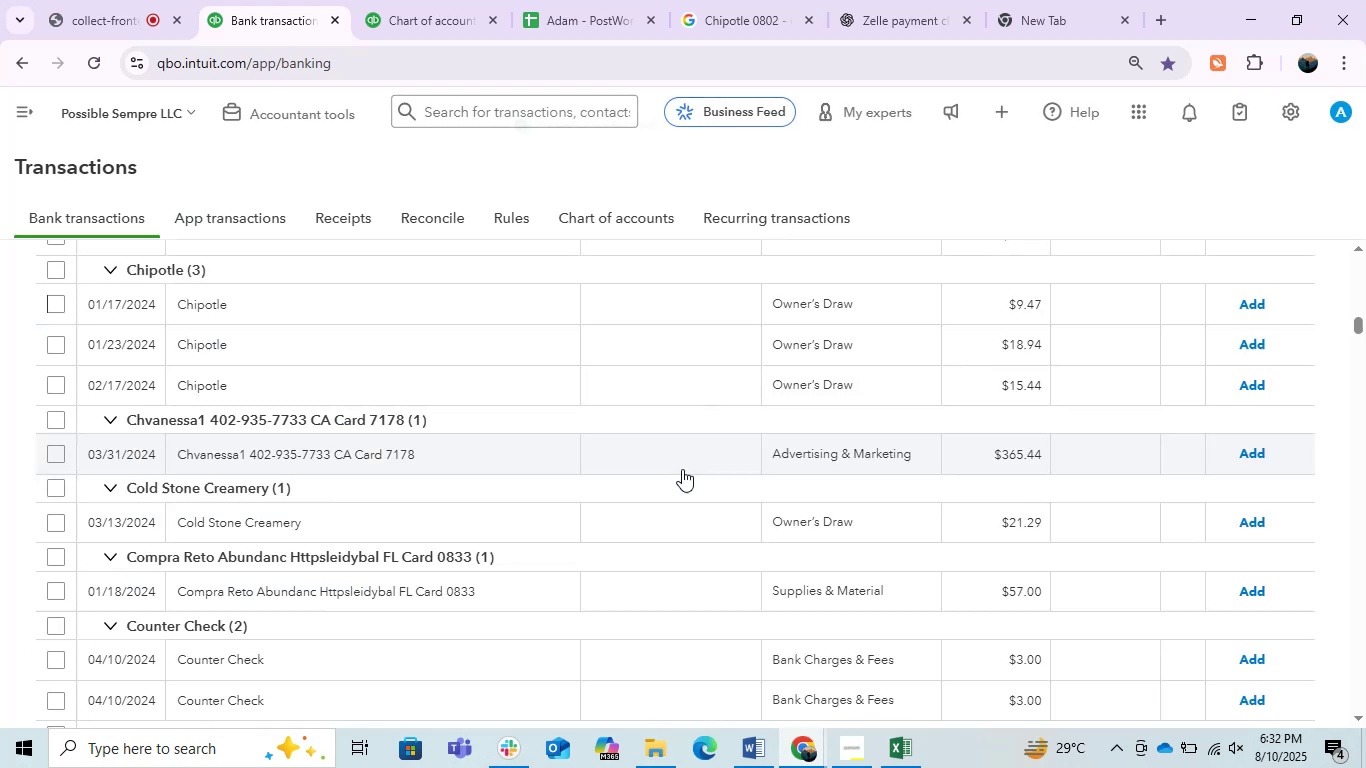 
wait(6.94)
 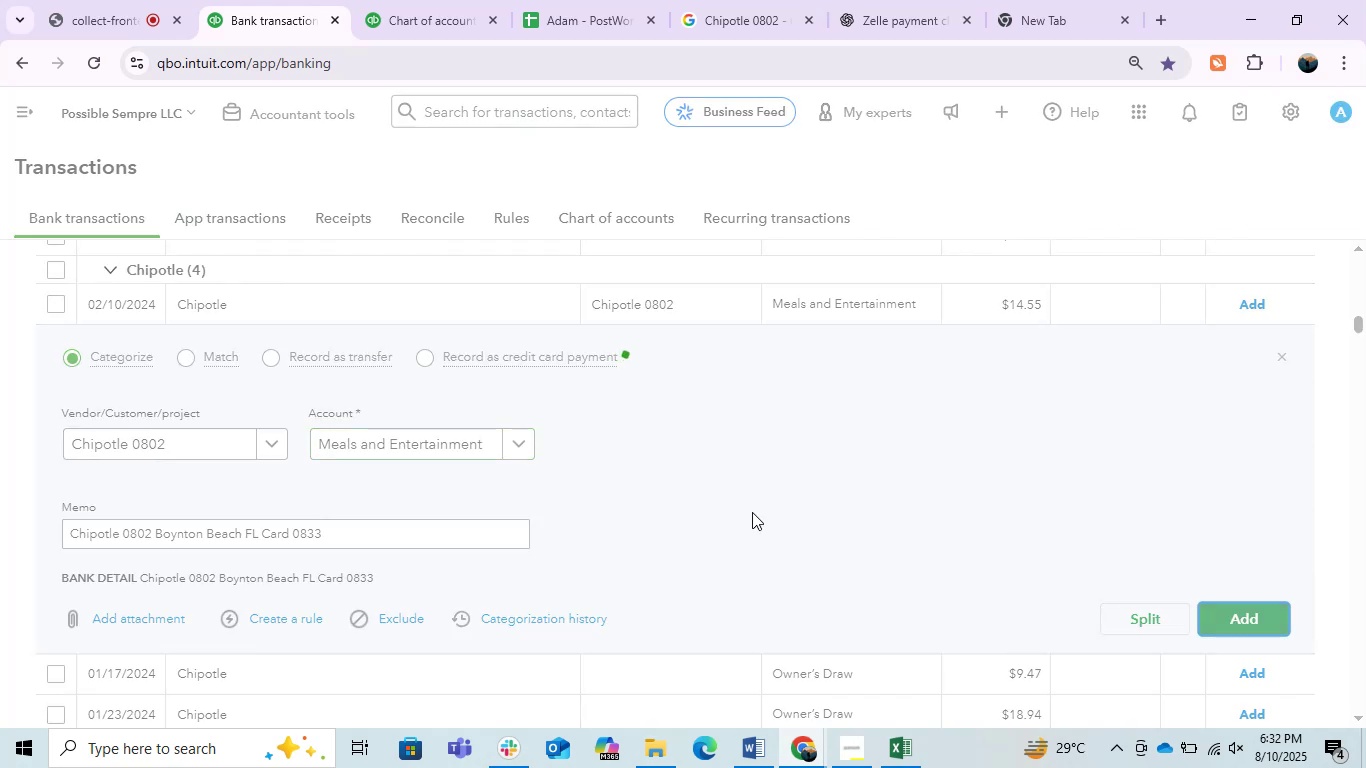 
left_click([61, 273])
 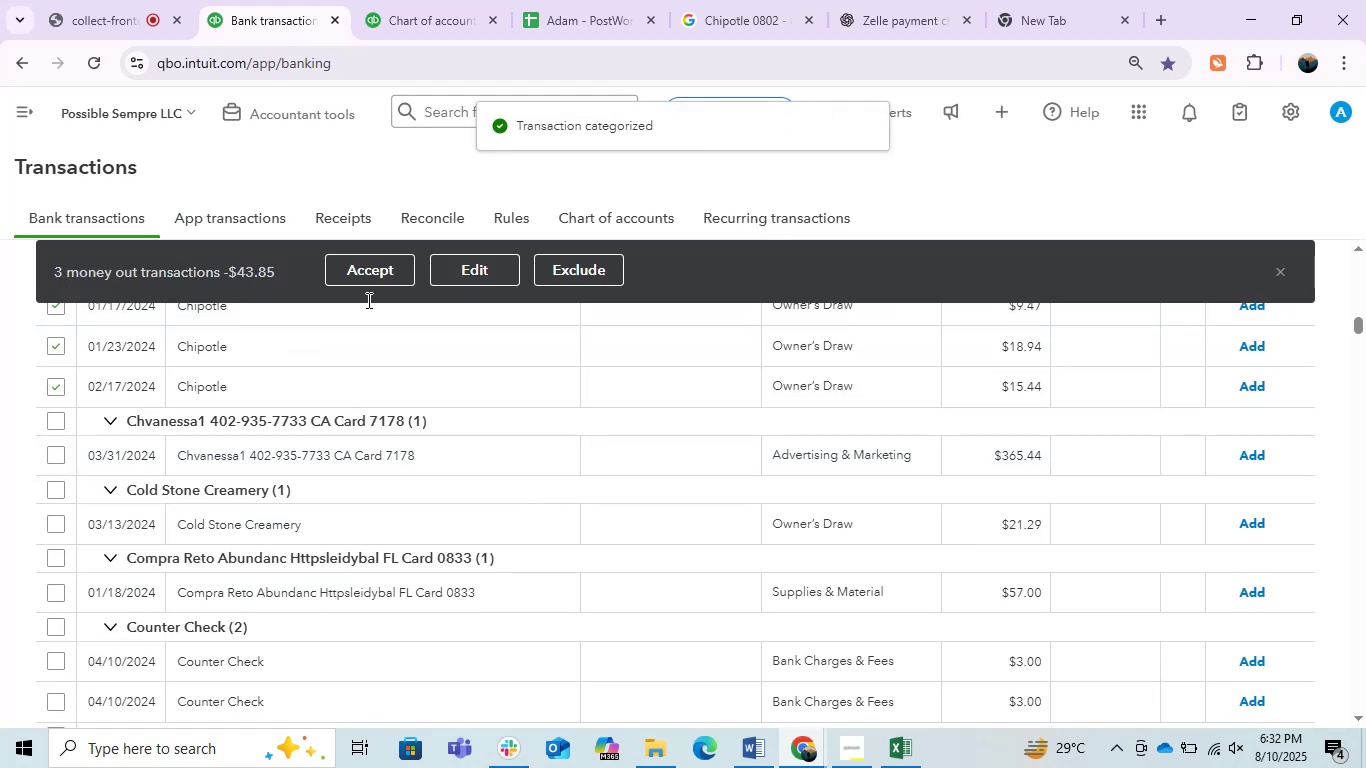 
left_click([446, 272])
 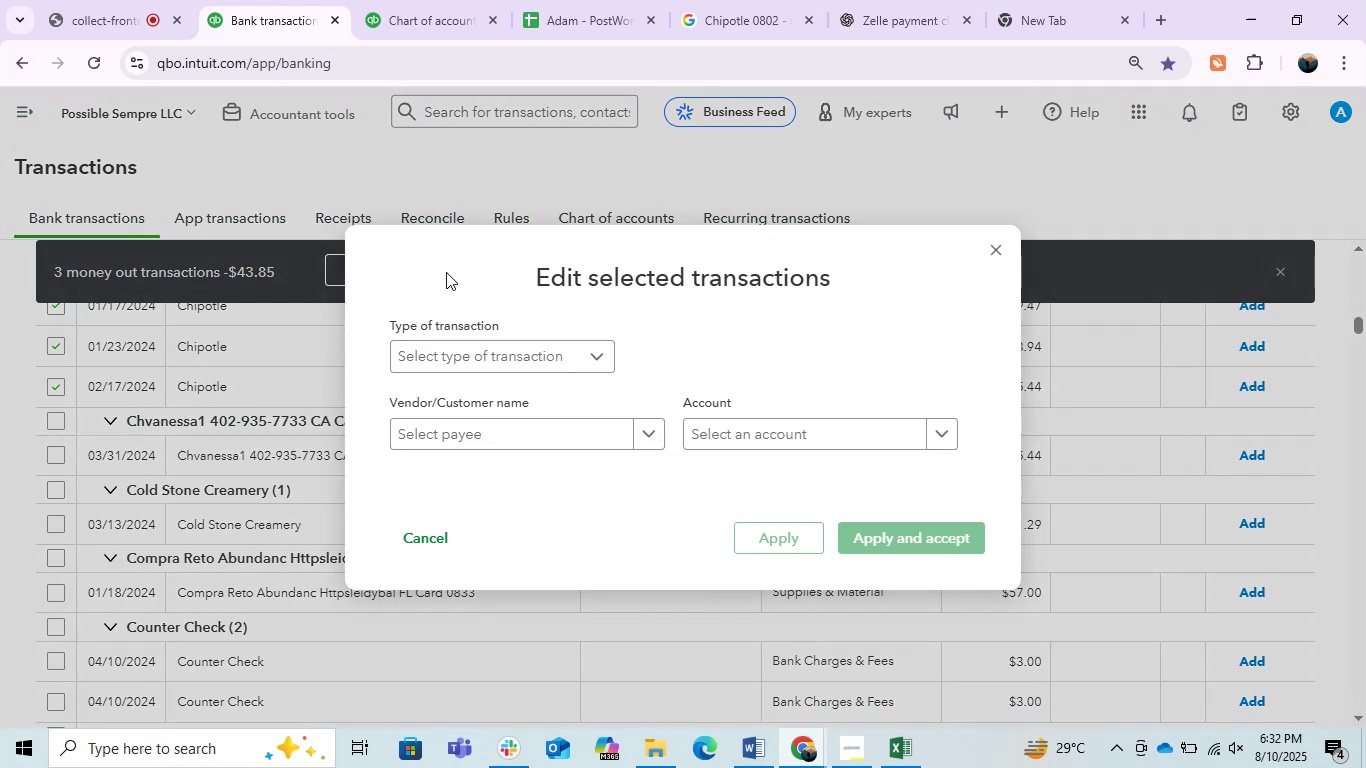 
left_click([497, 435])
 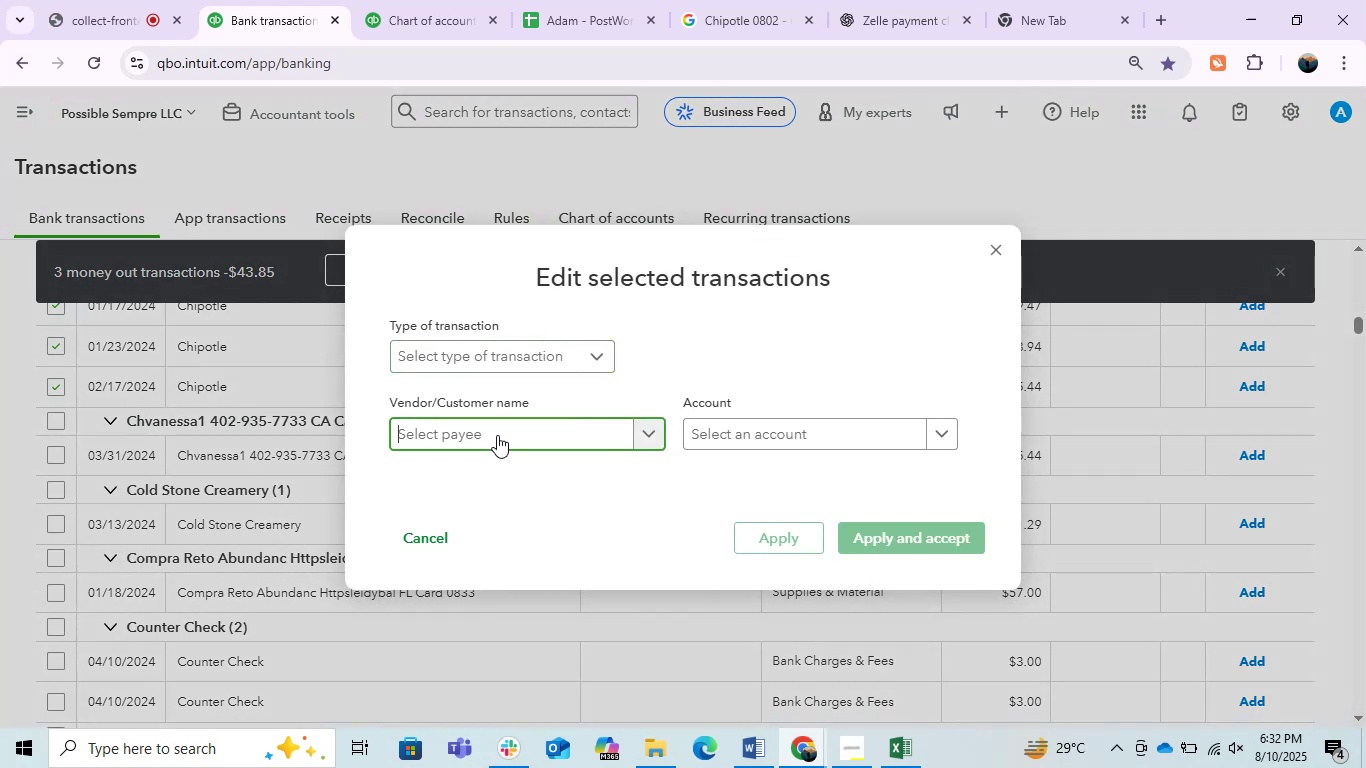 
key(Control+V)
 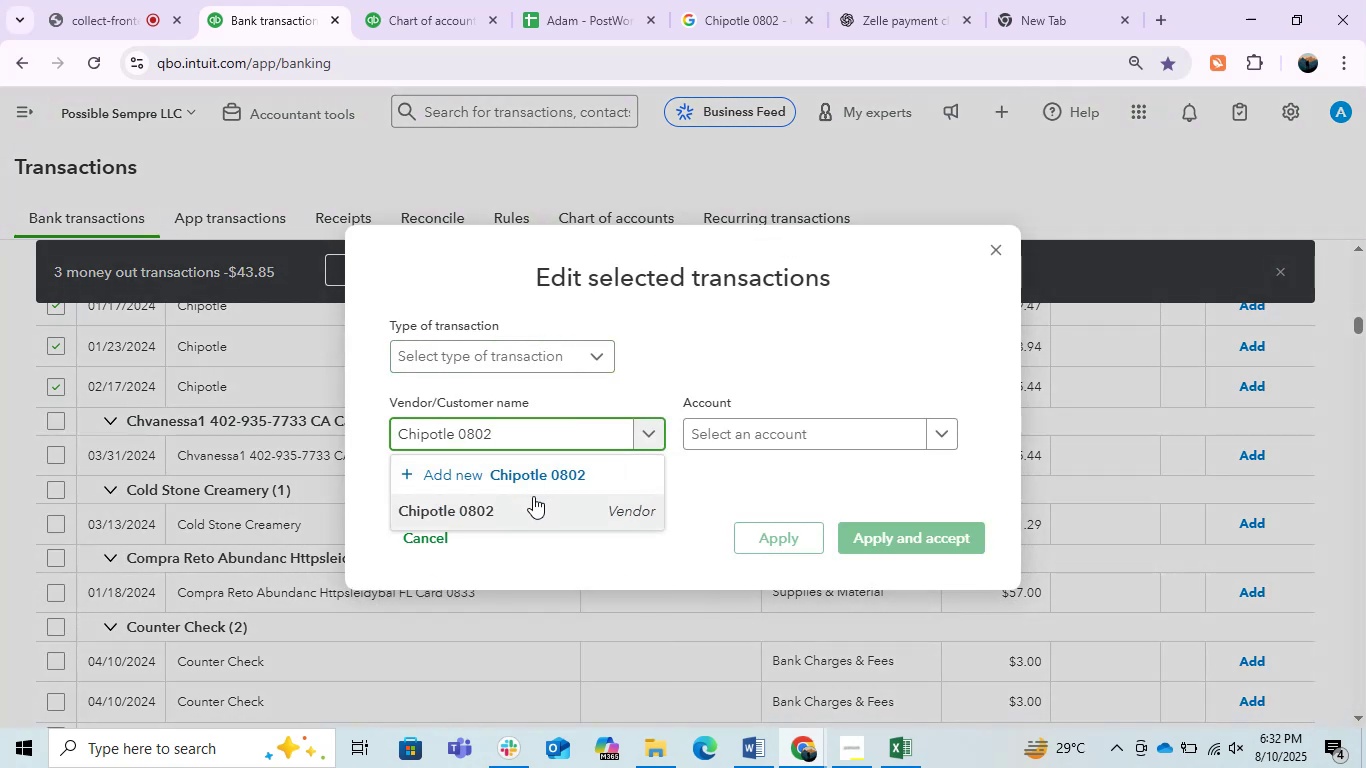 
left_click([536, 506])
 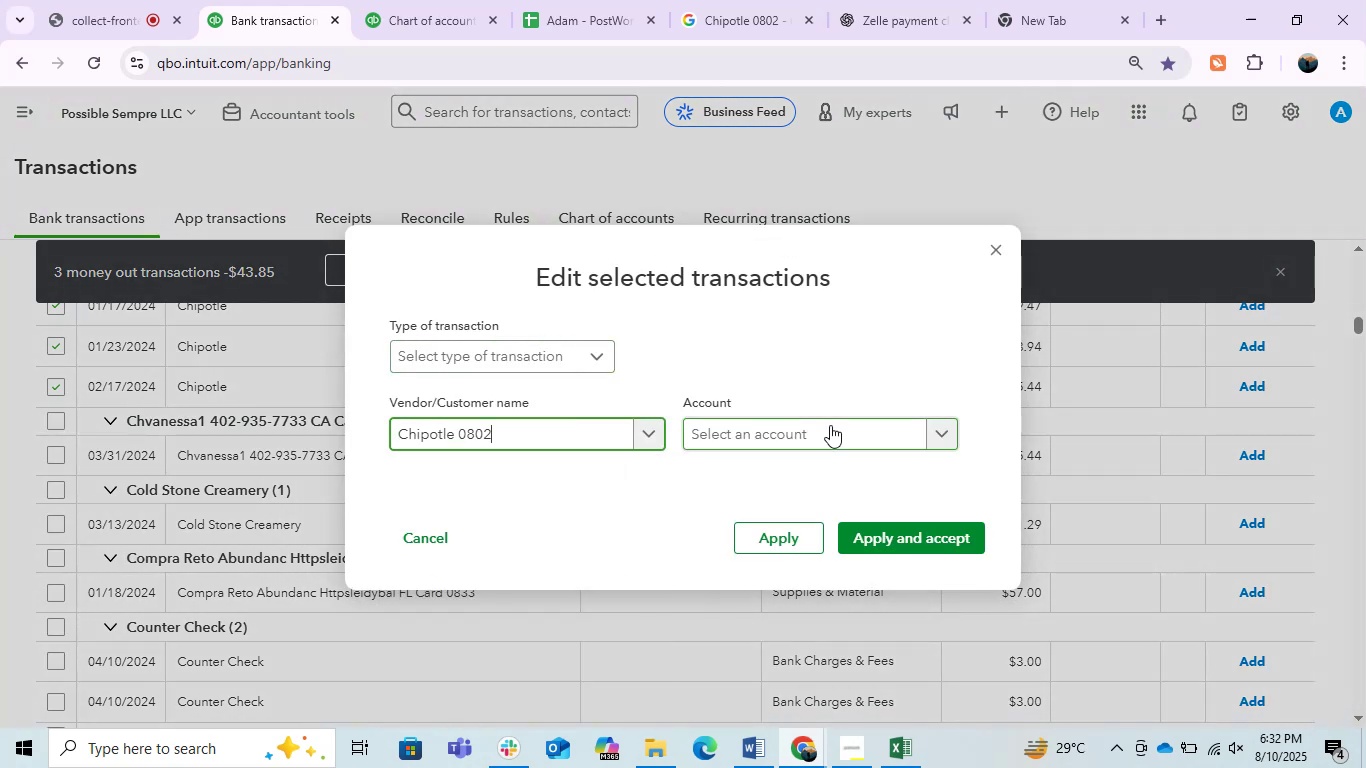 
left_click([830, 425])
 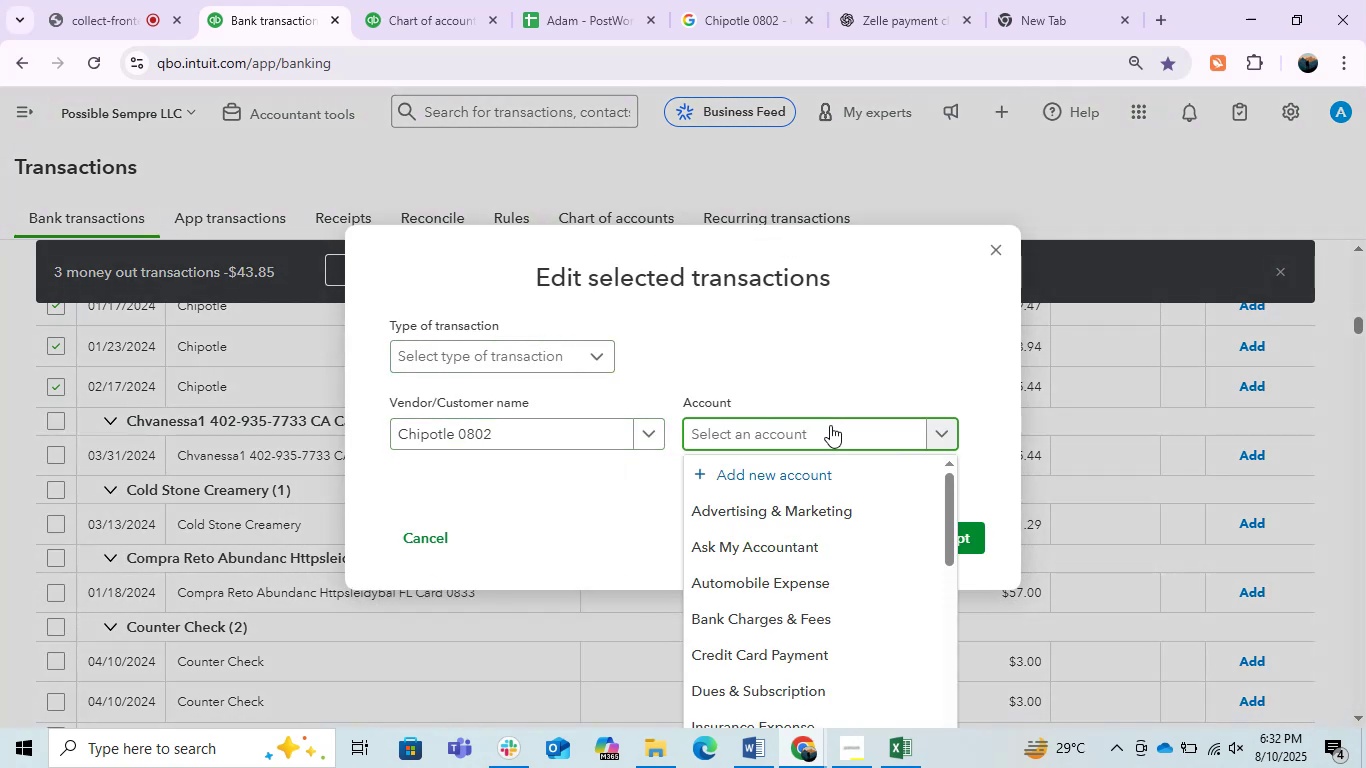 
type(meals)
 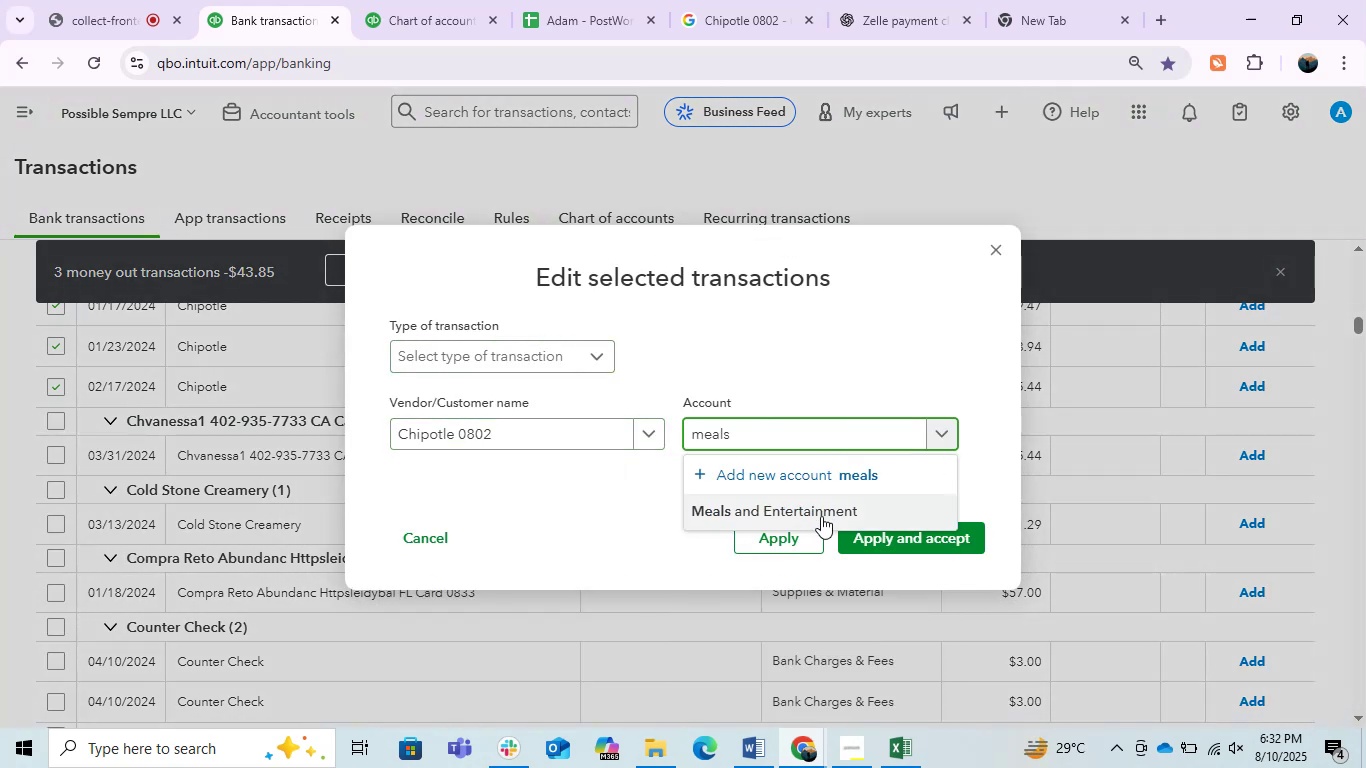 
left_click([821, 516])
 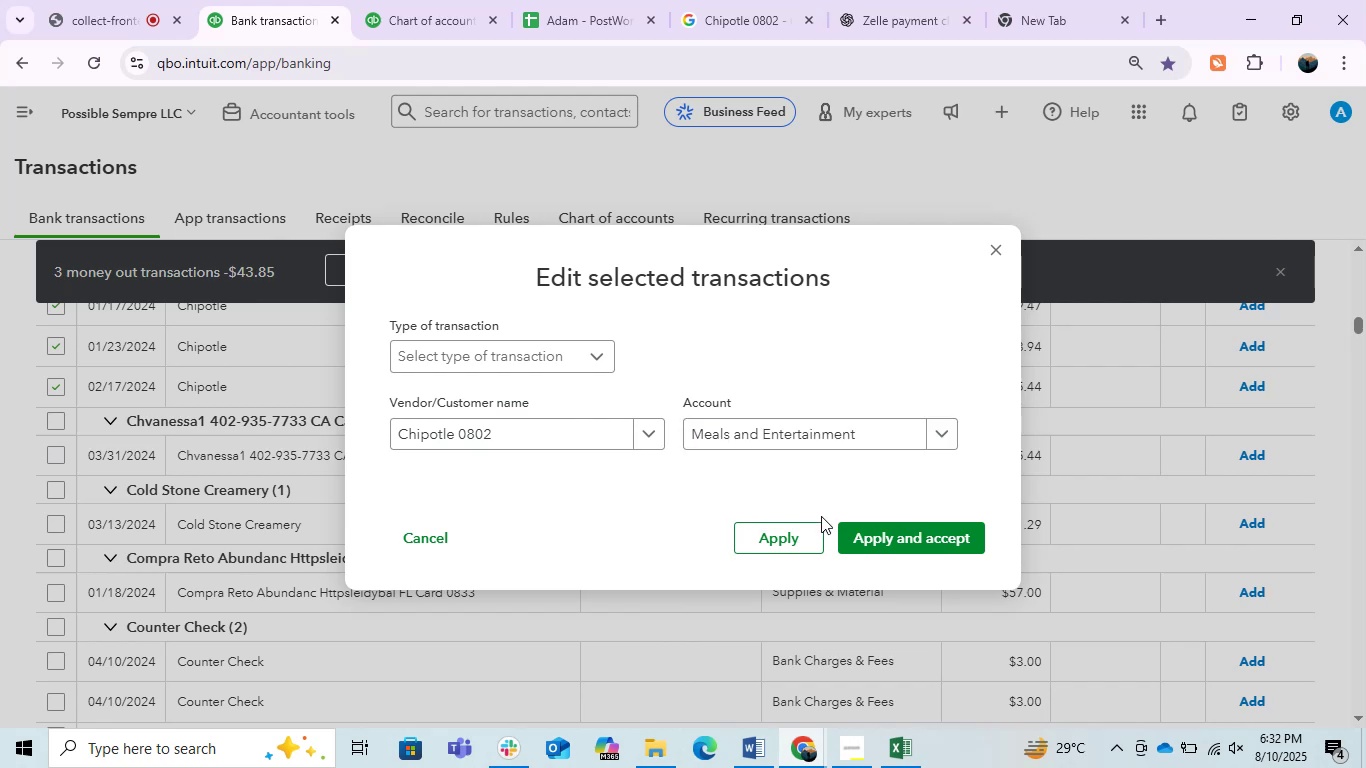 
left_click([813, 537])
 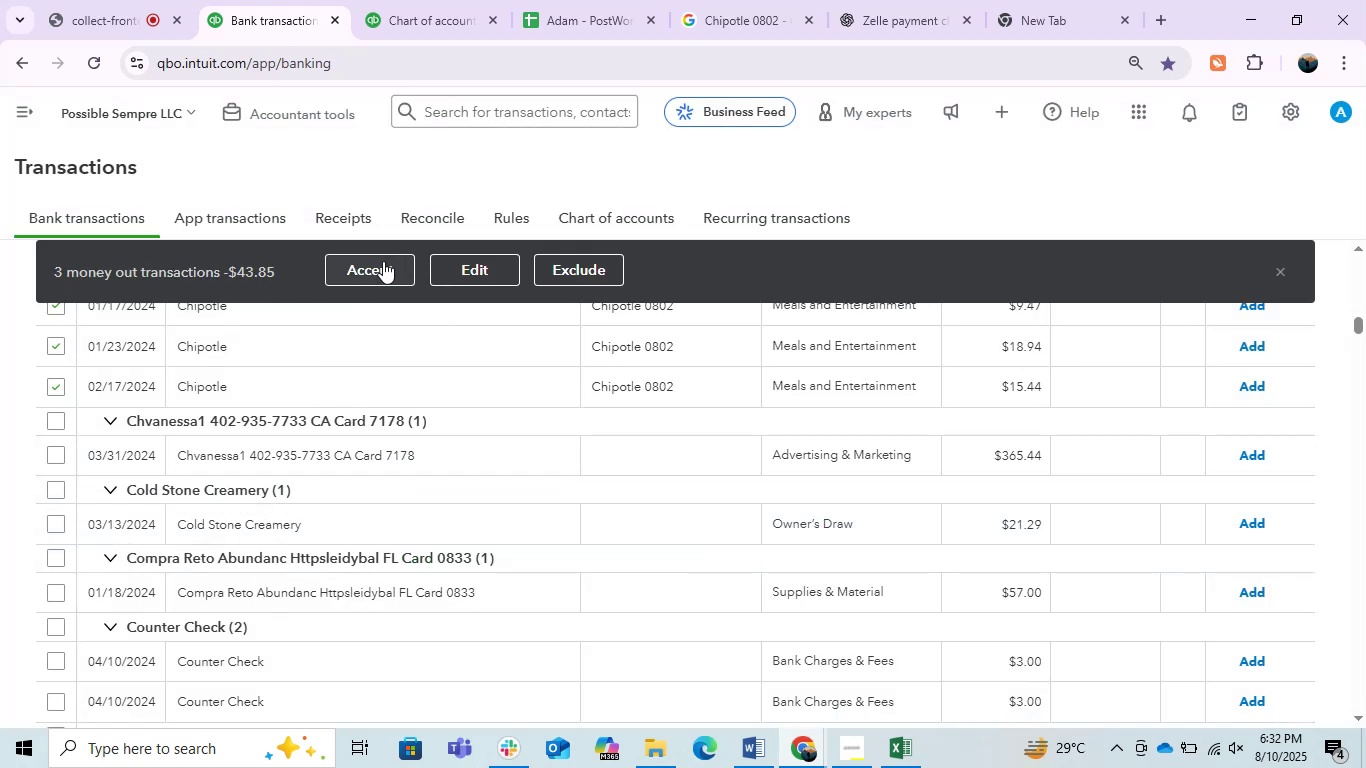 
left_click([378, 264])
 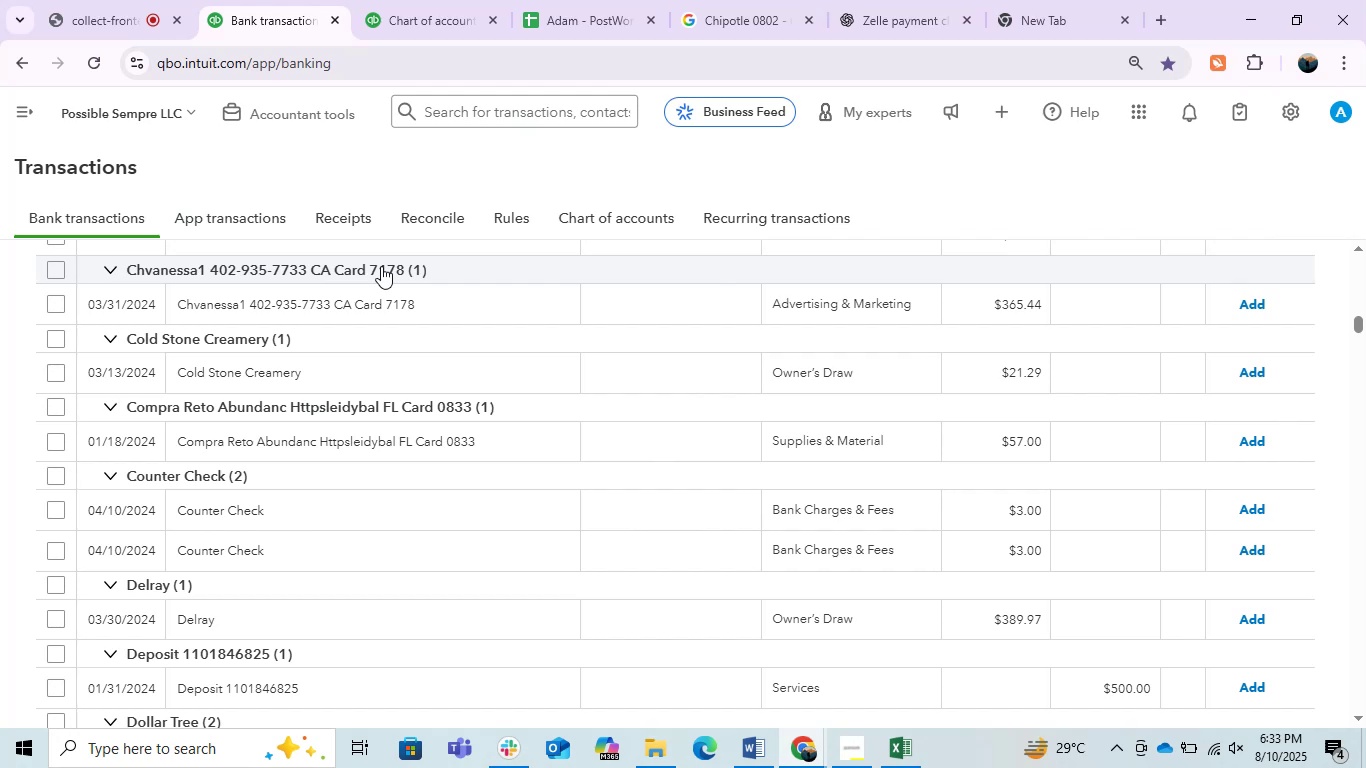 
wait(46.84)
 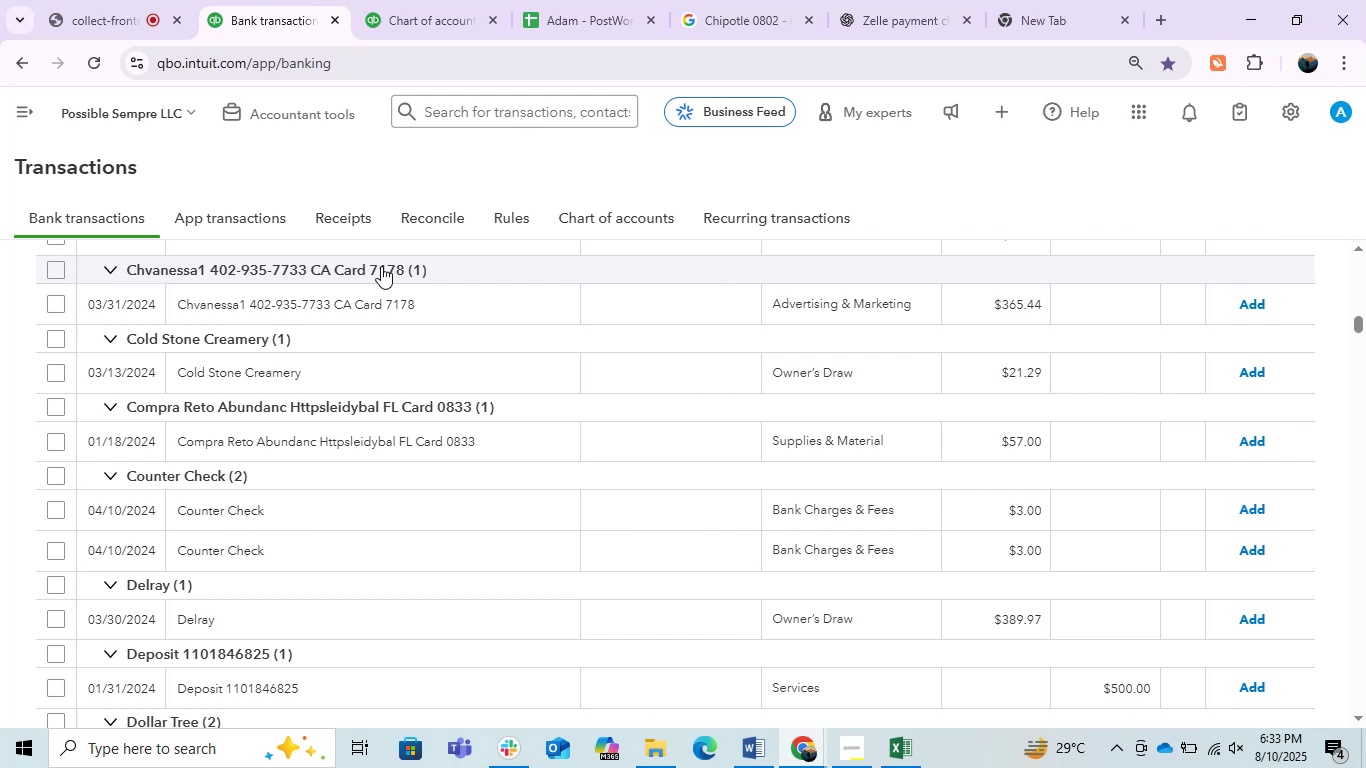 
scroll: coordinate [377, 475], scroll_direction: up, amount: 6.0
 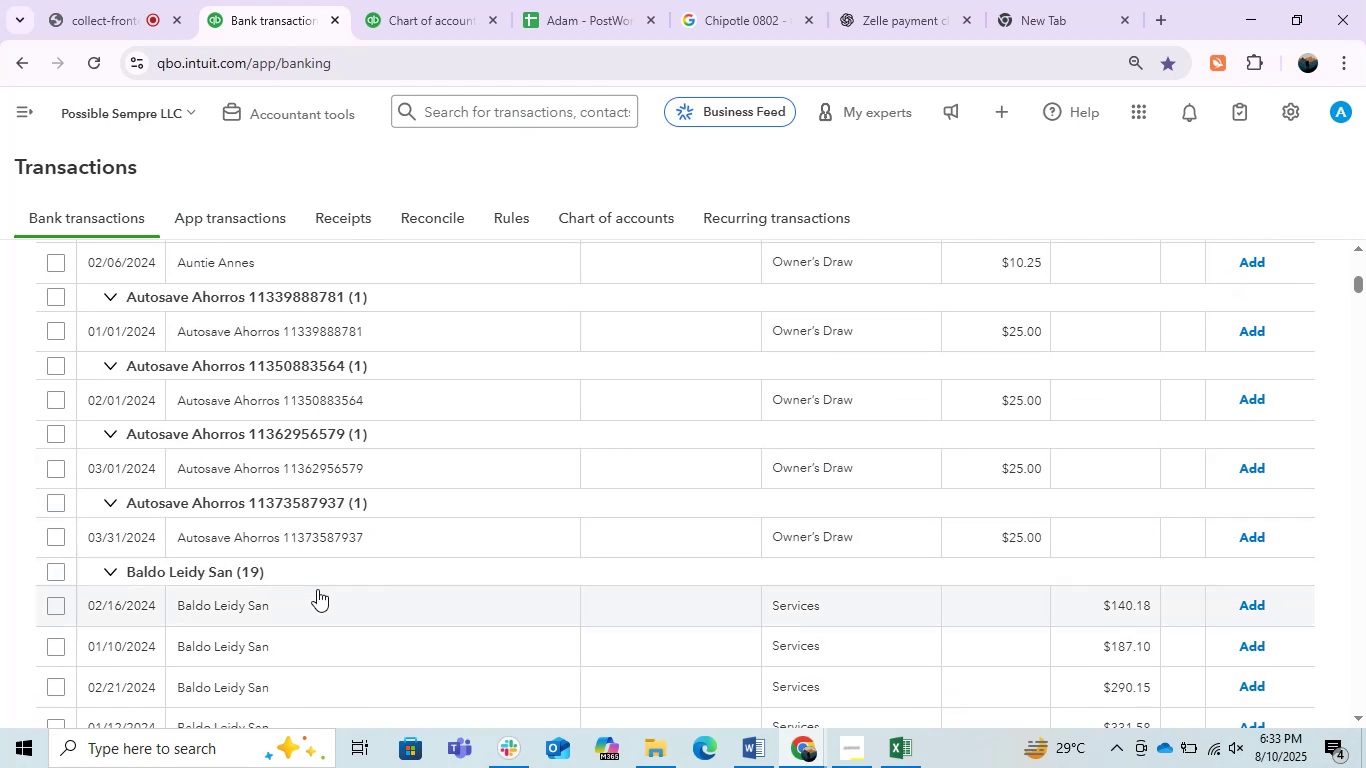 
left_click([304, 598])
 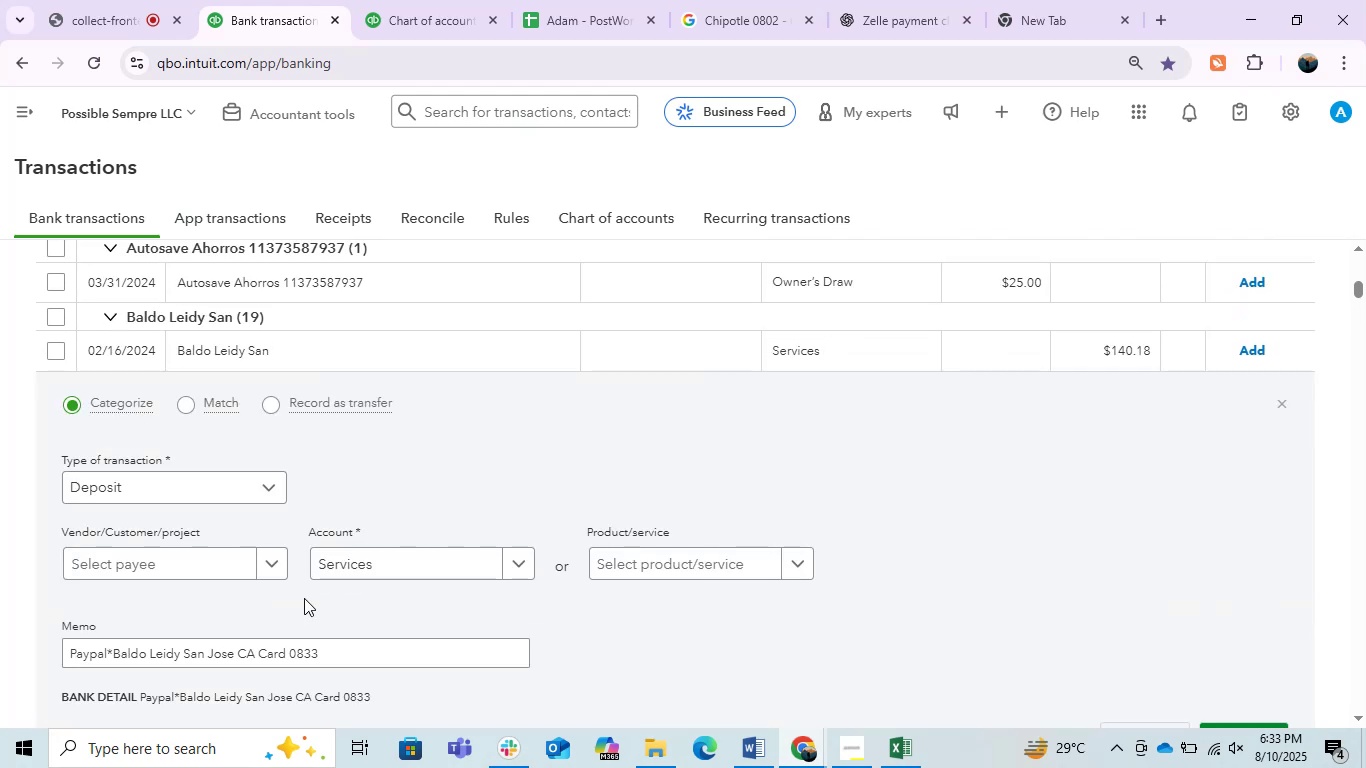 
left_click([362, 347])
 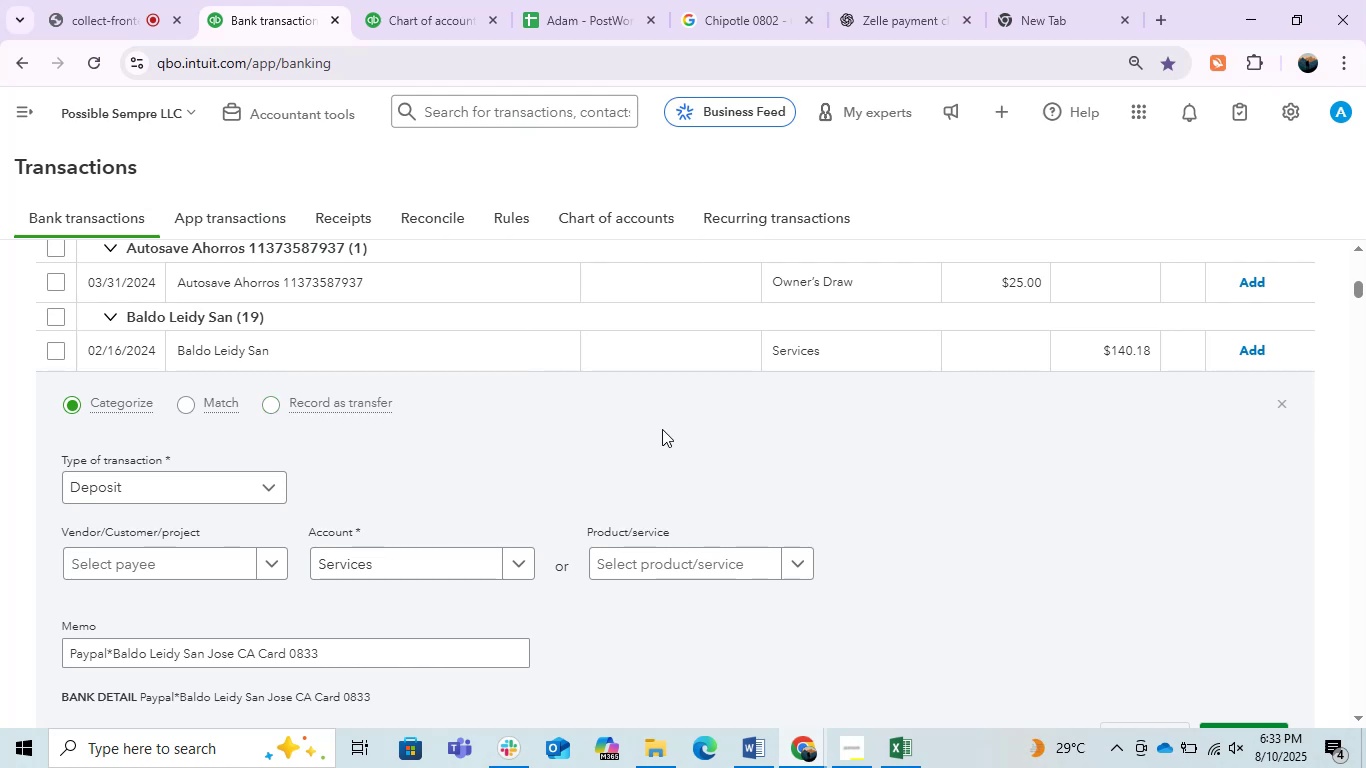 
left_click([581, 344])
 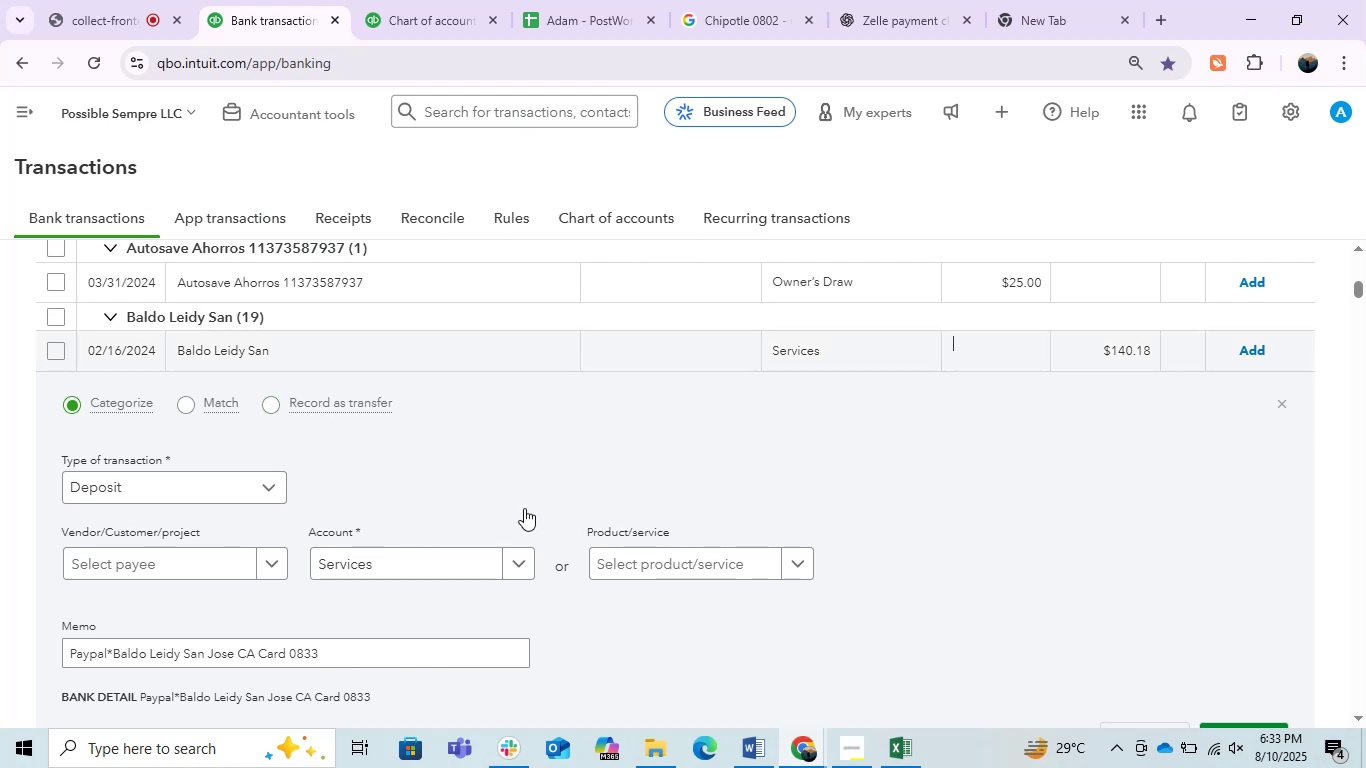 
scroll: coordinate [524, 508], scroll_direction: down, amount: 9.0
 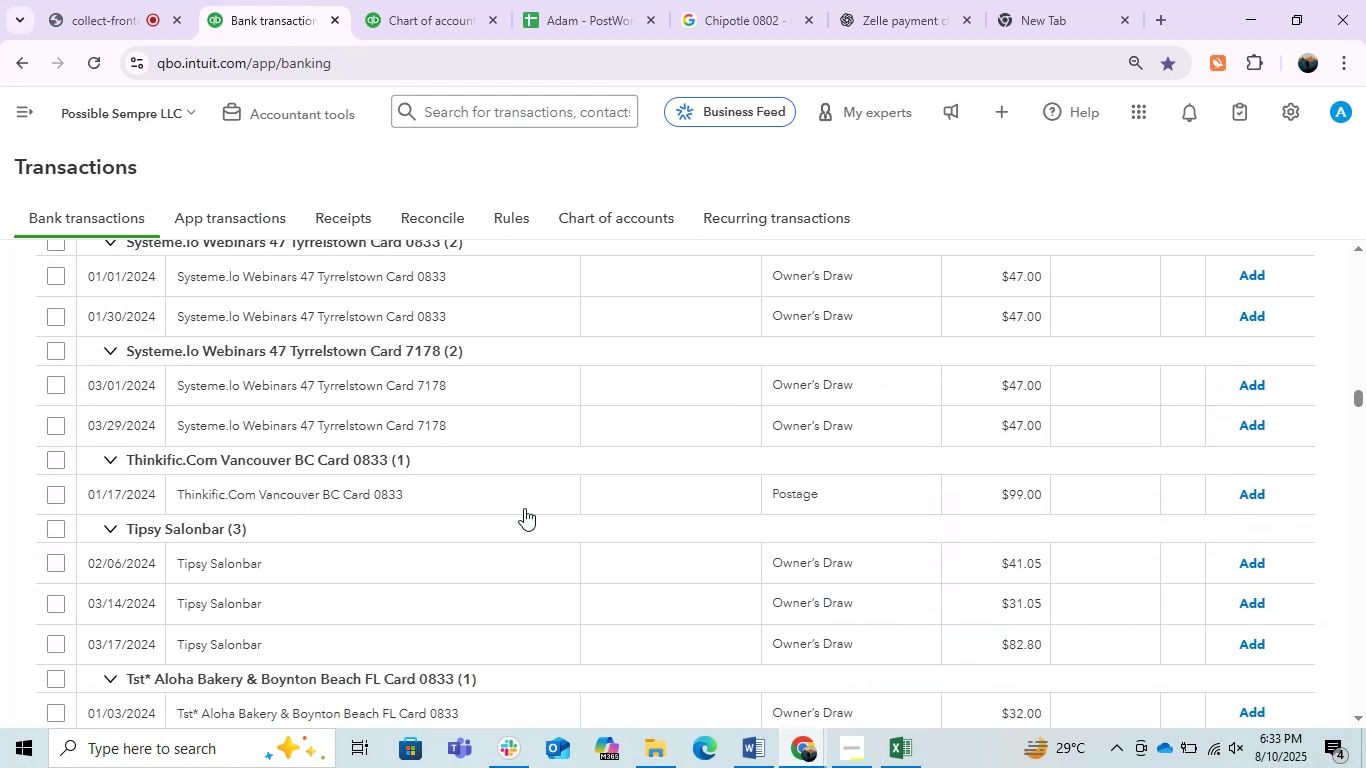 
scroll: coordinate [524, 508], scroll_direction: up, amount: 1.0
 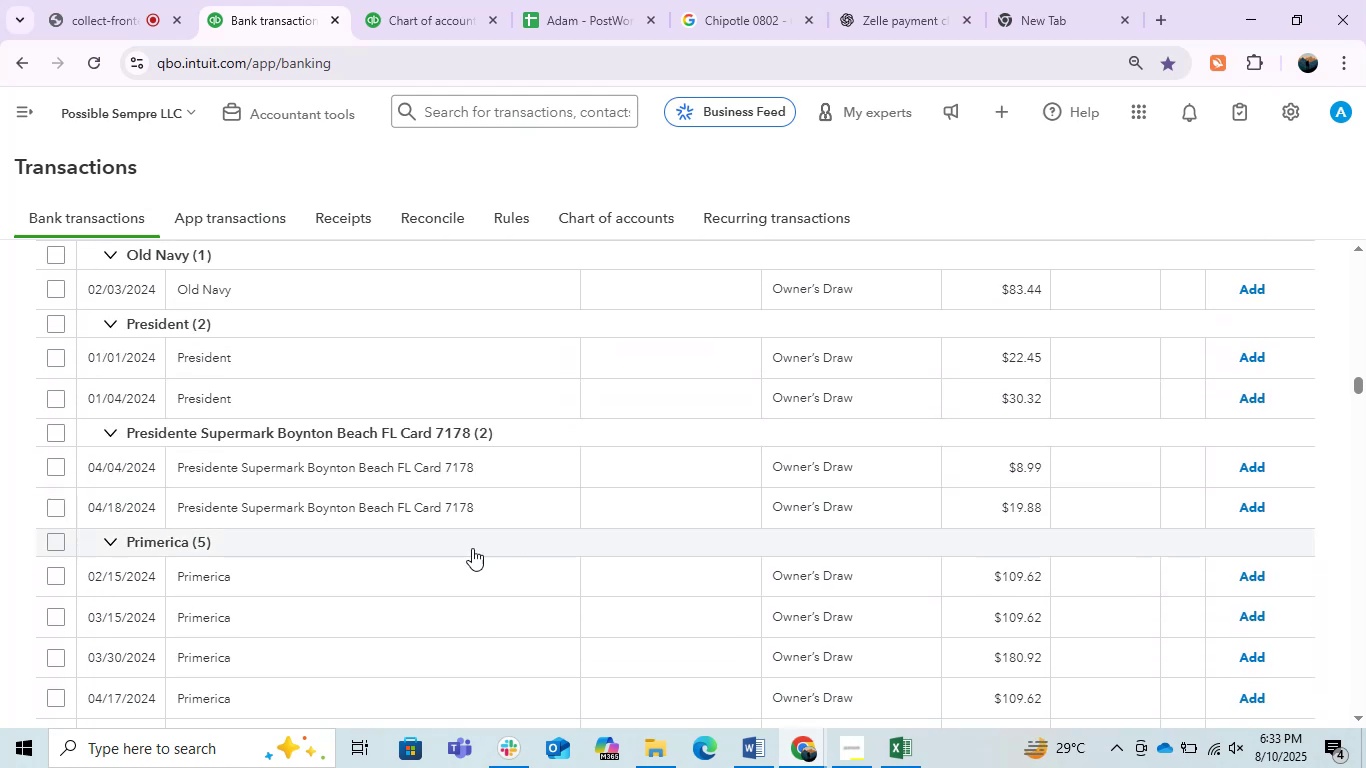 
left_click([432, 559])
 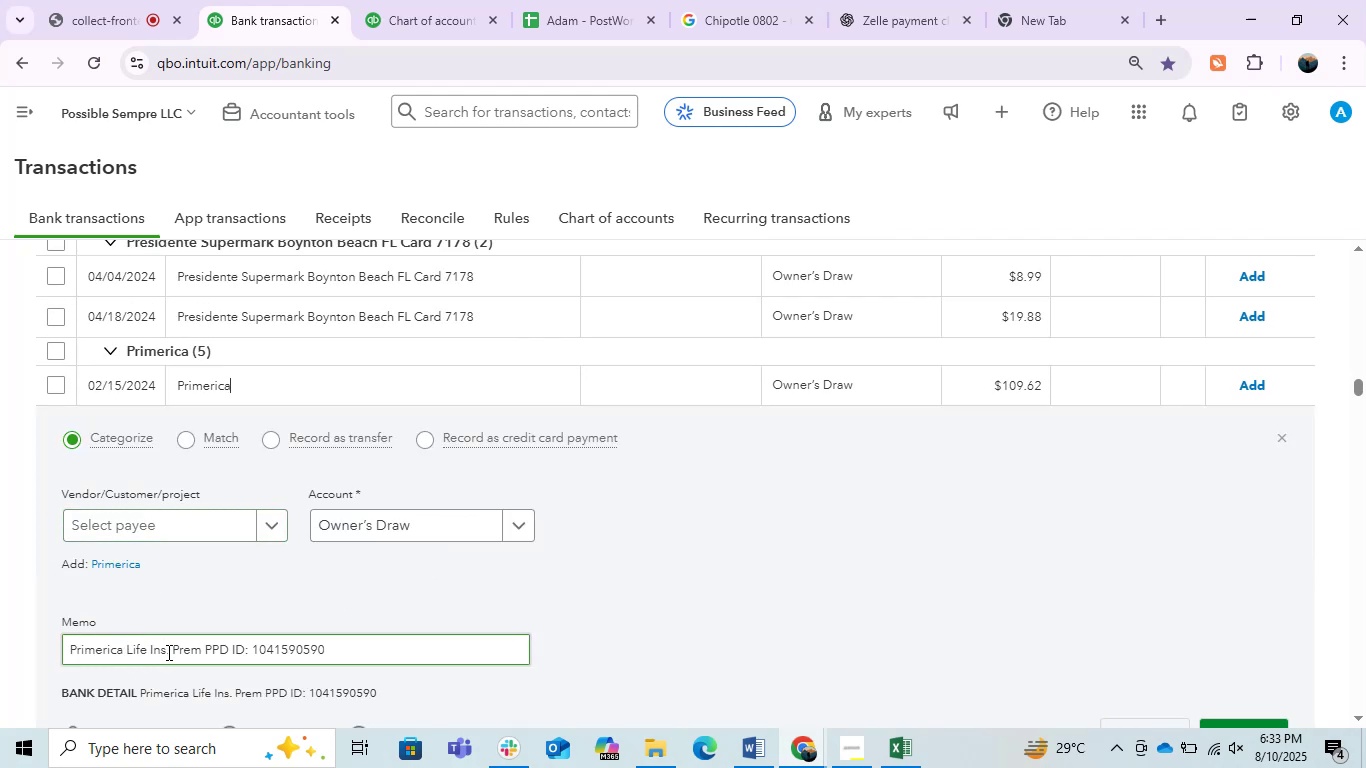 
wait(14.3)
 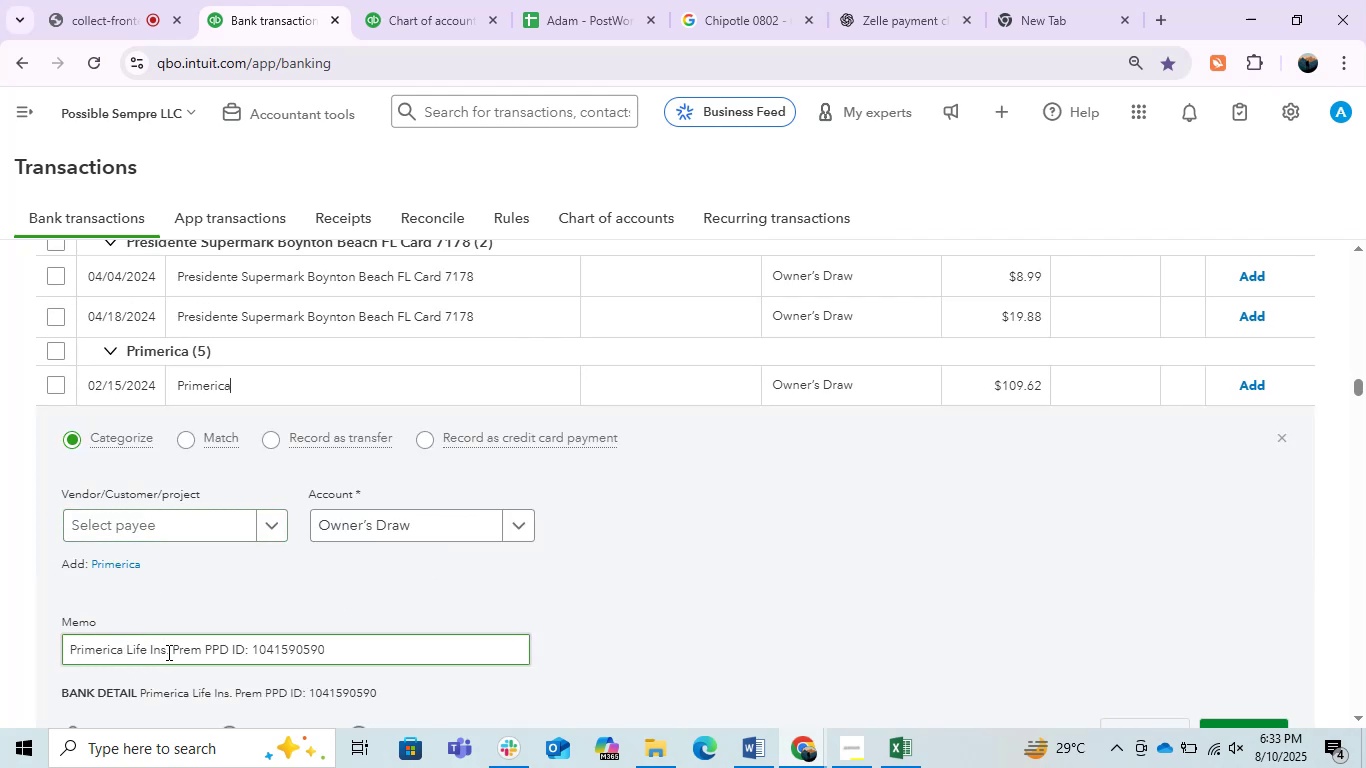 
left_click([185, 519])
 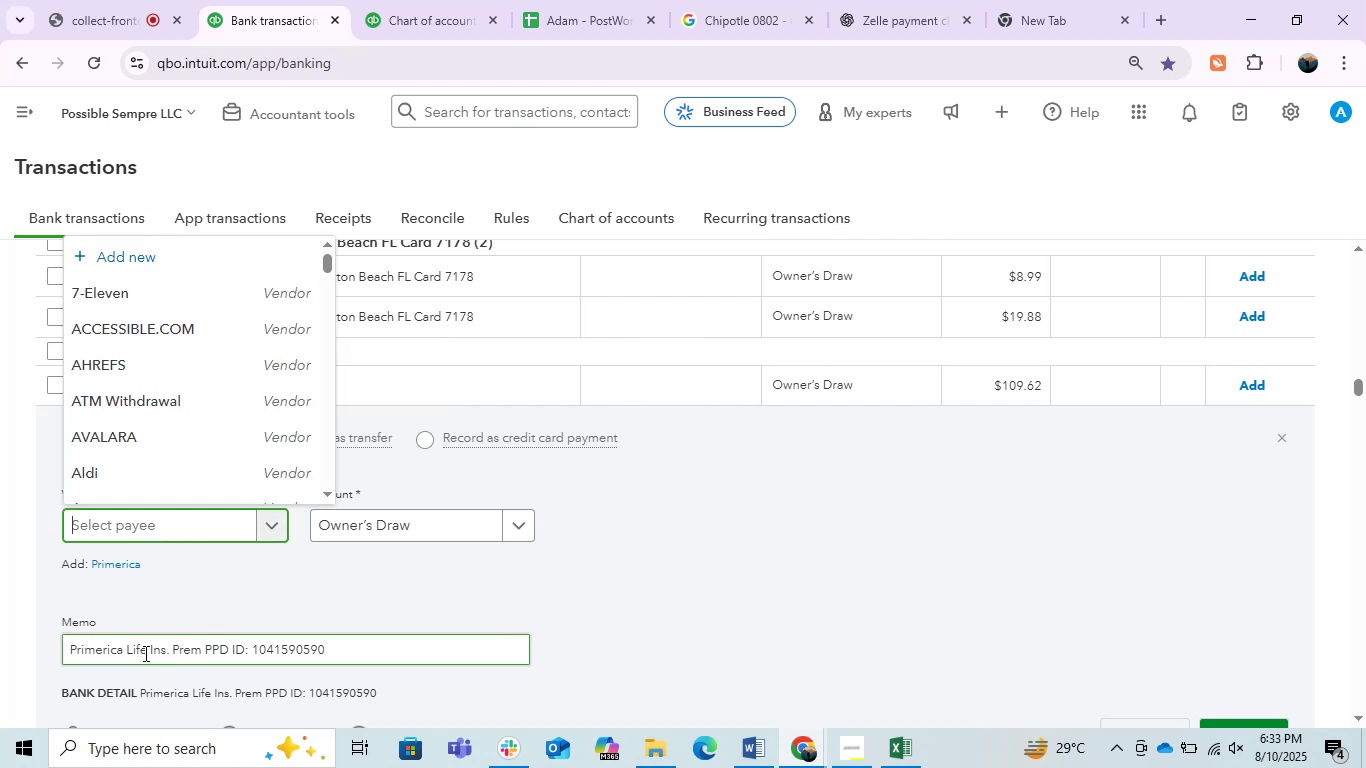 
left_click_drag(start_coordinate=[164, 654], to_coordinate=[58, 631])
 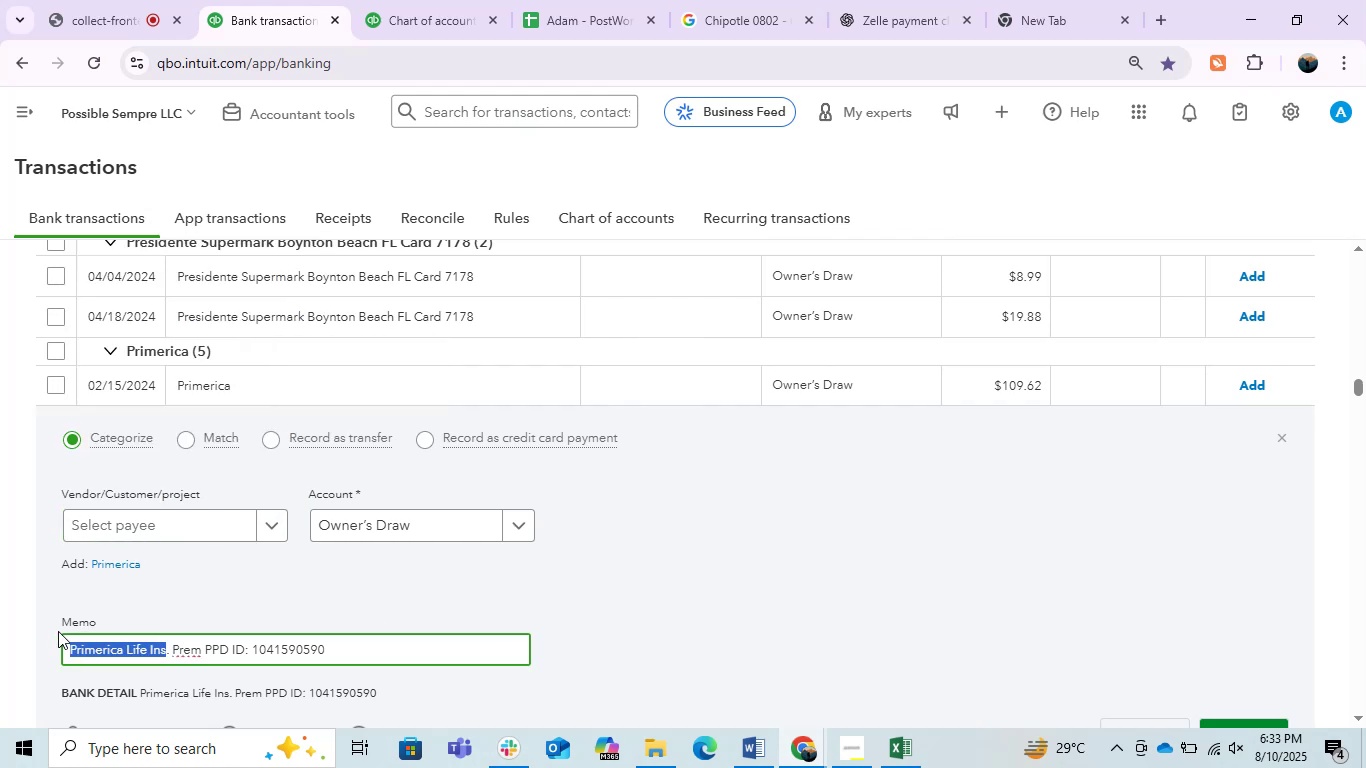 
key(Control+C)
 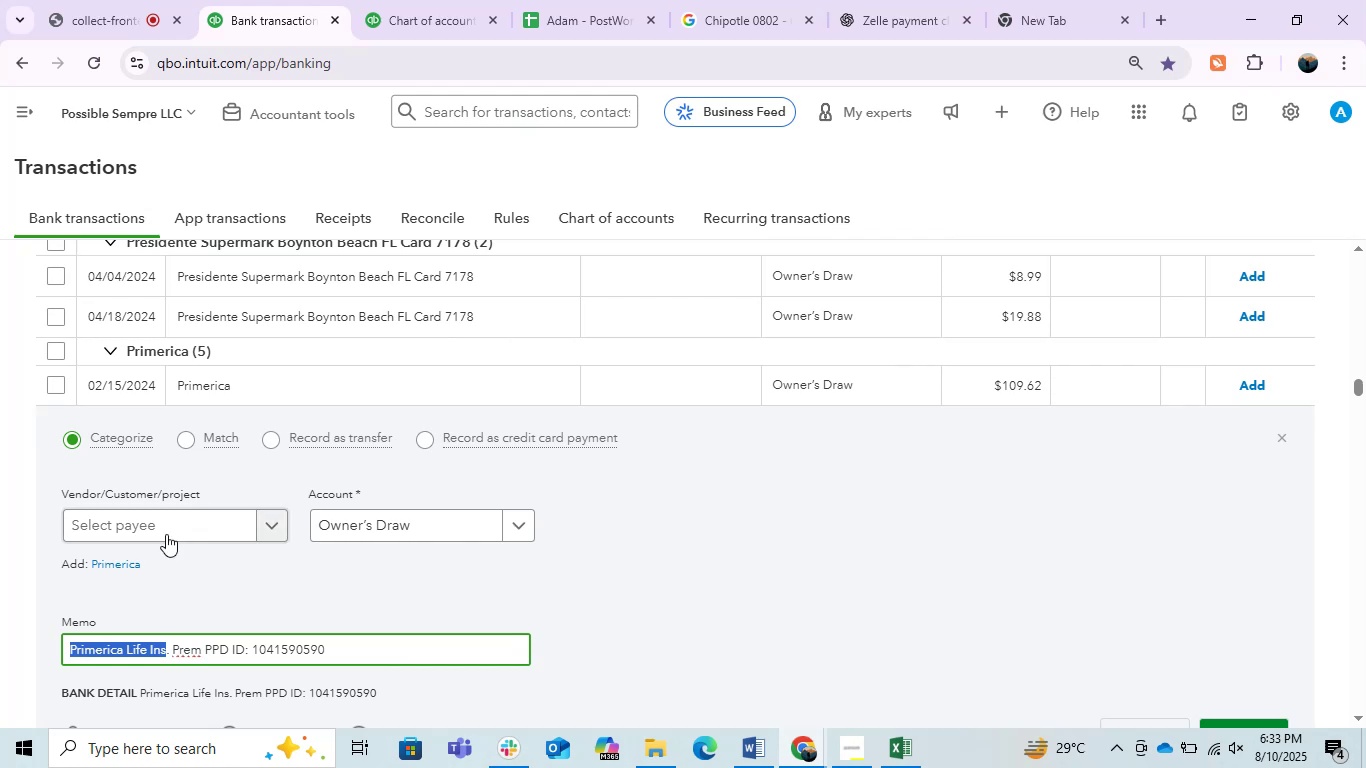 
left_click([162, 524])
 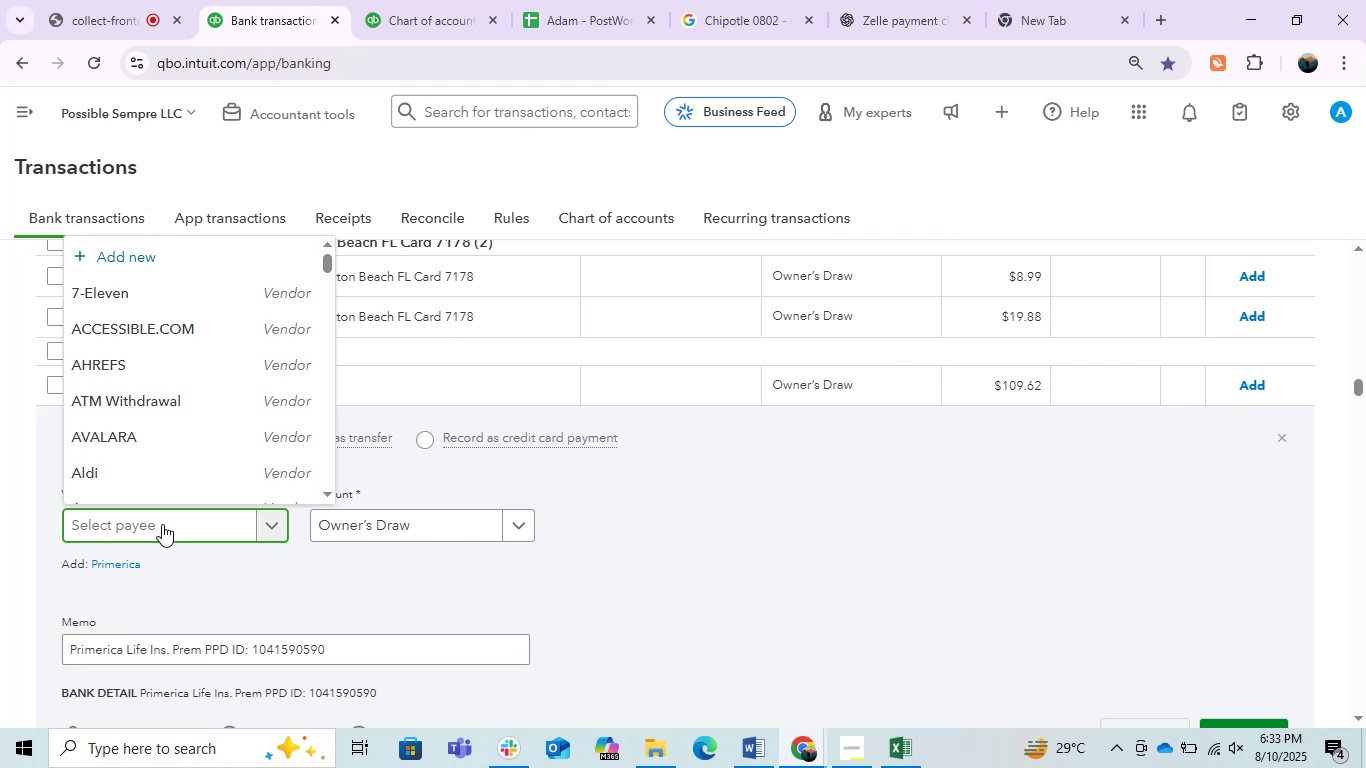 
left_click([162, 524])
 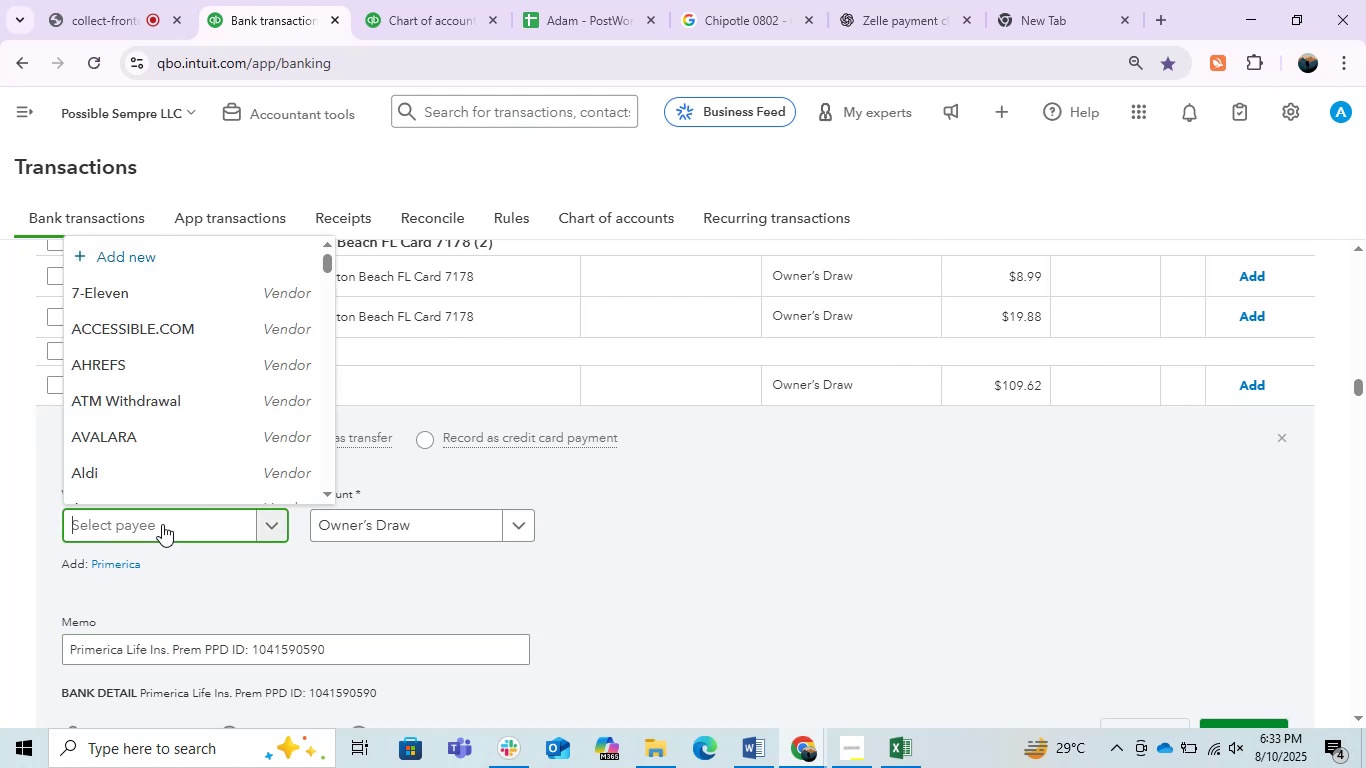 
key(Control+ControlLeft)
 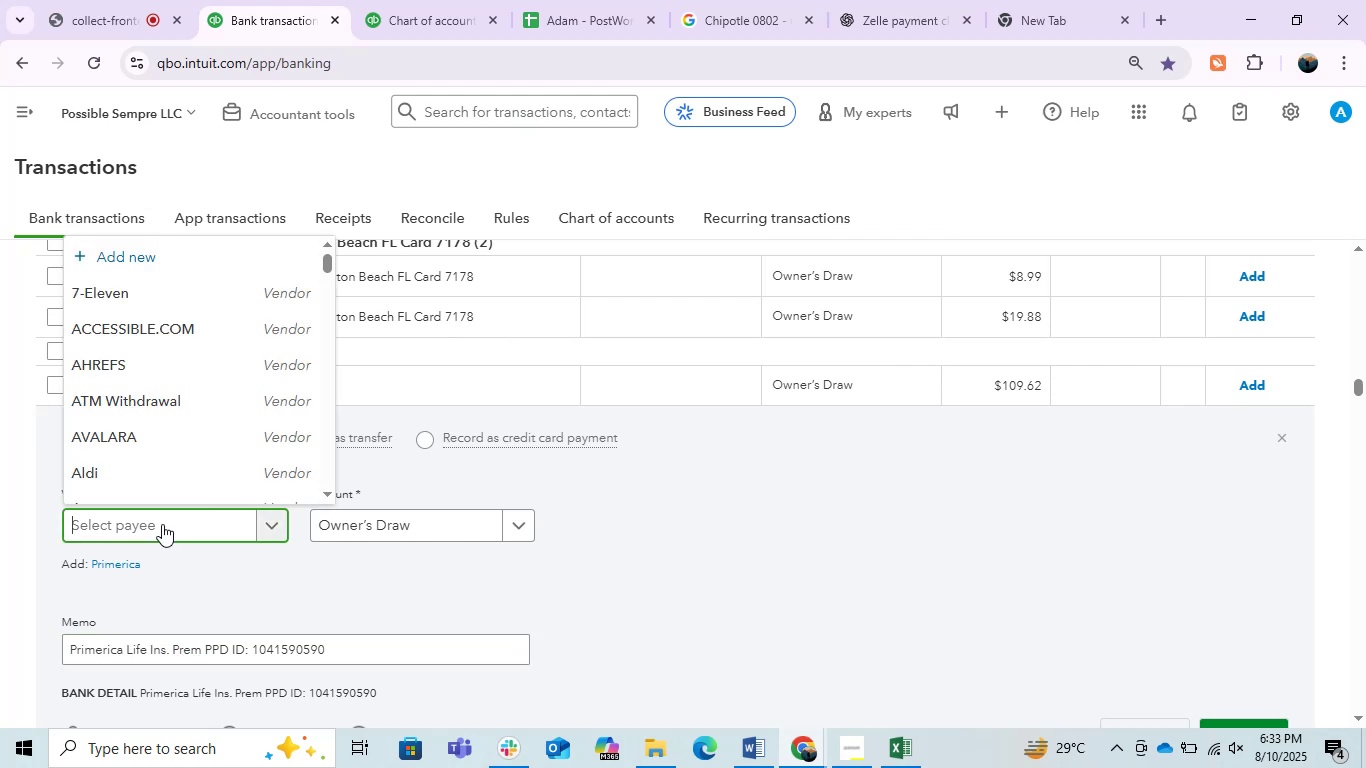 
key(Control+V)
 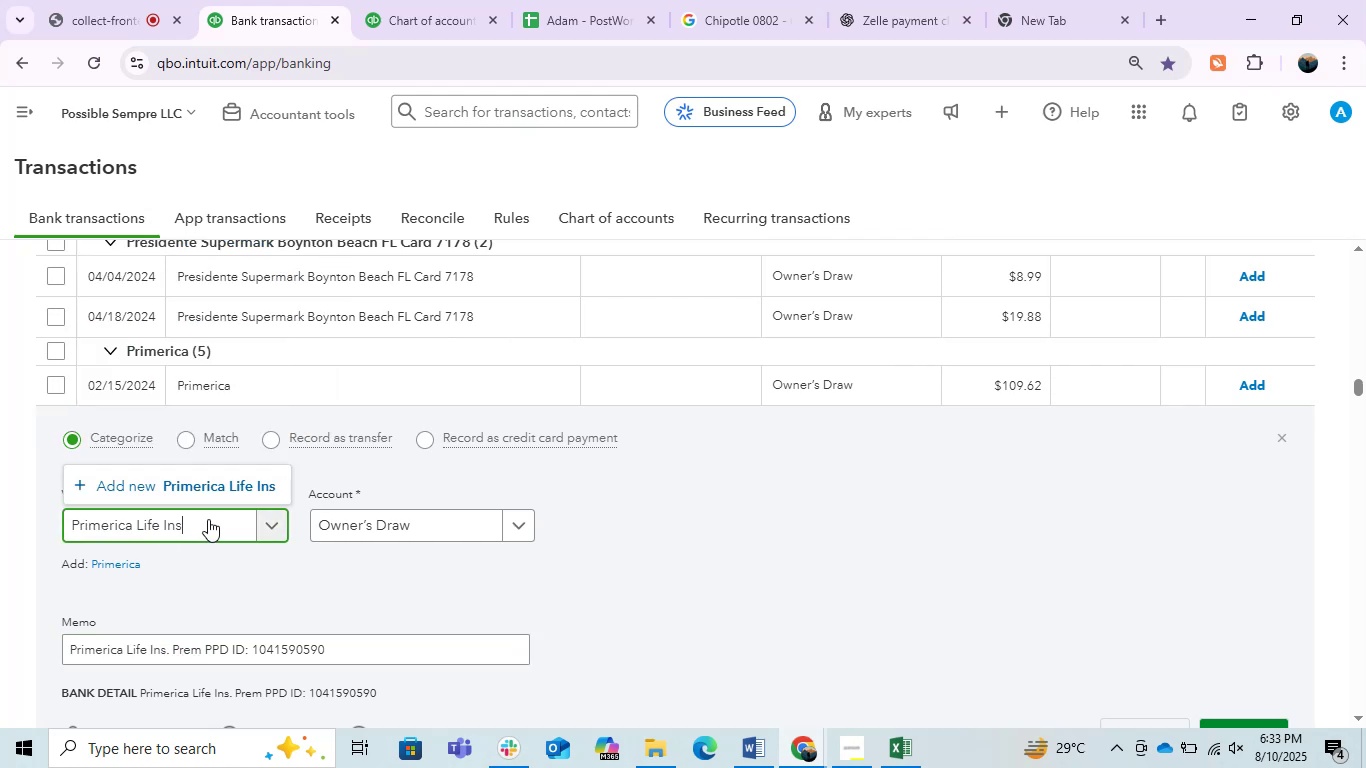 
left_click([215, 490])
 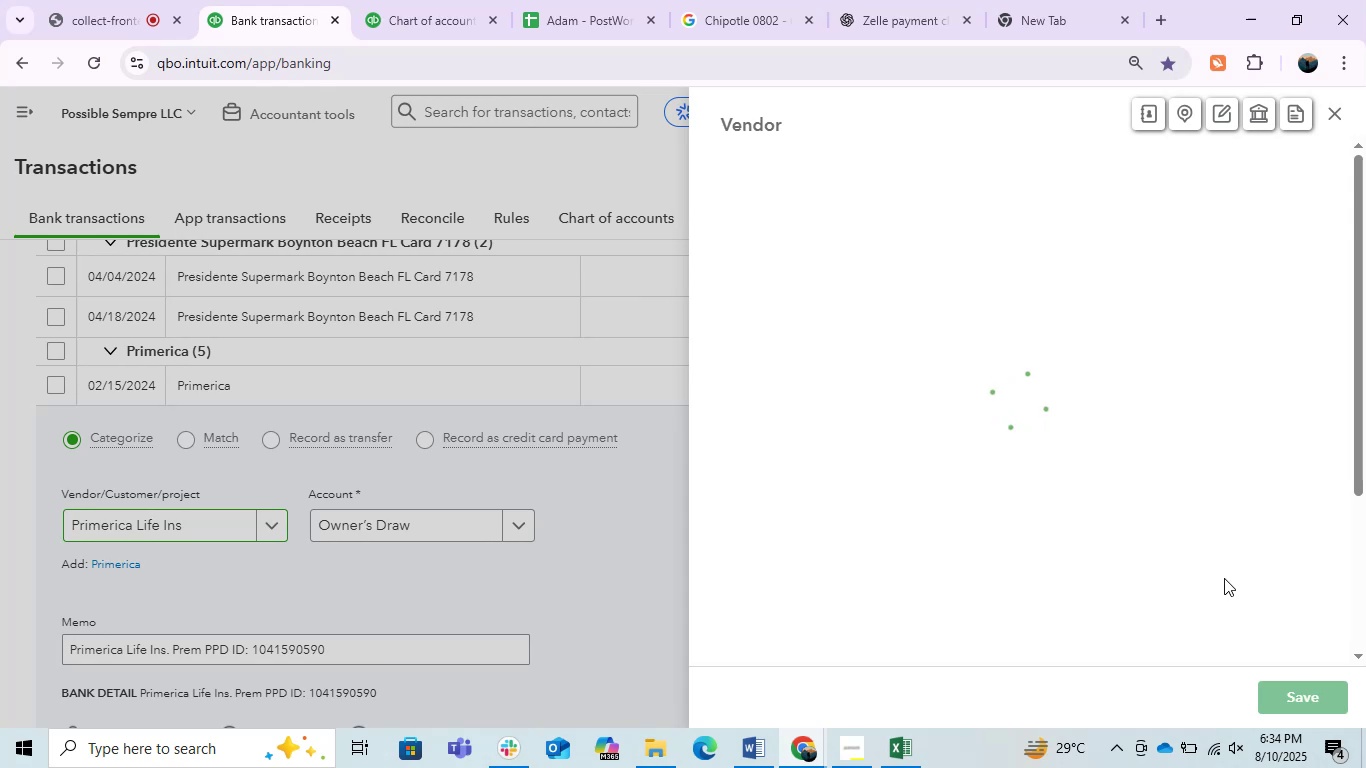 
wait(5.62)
 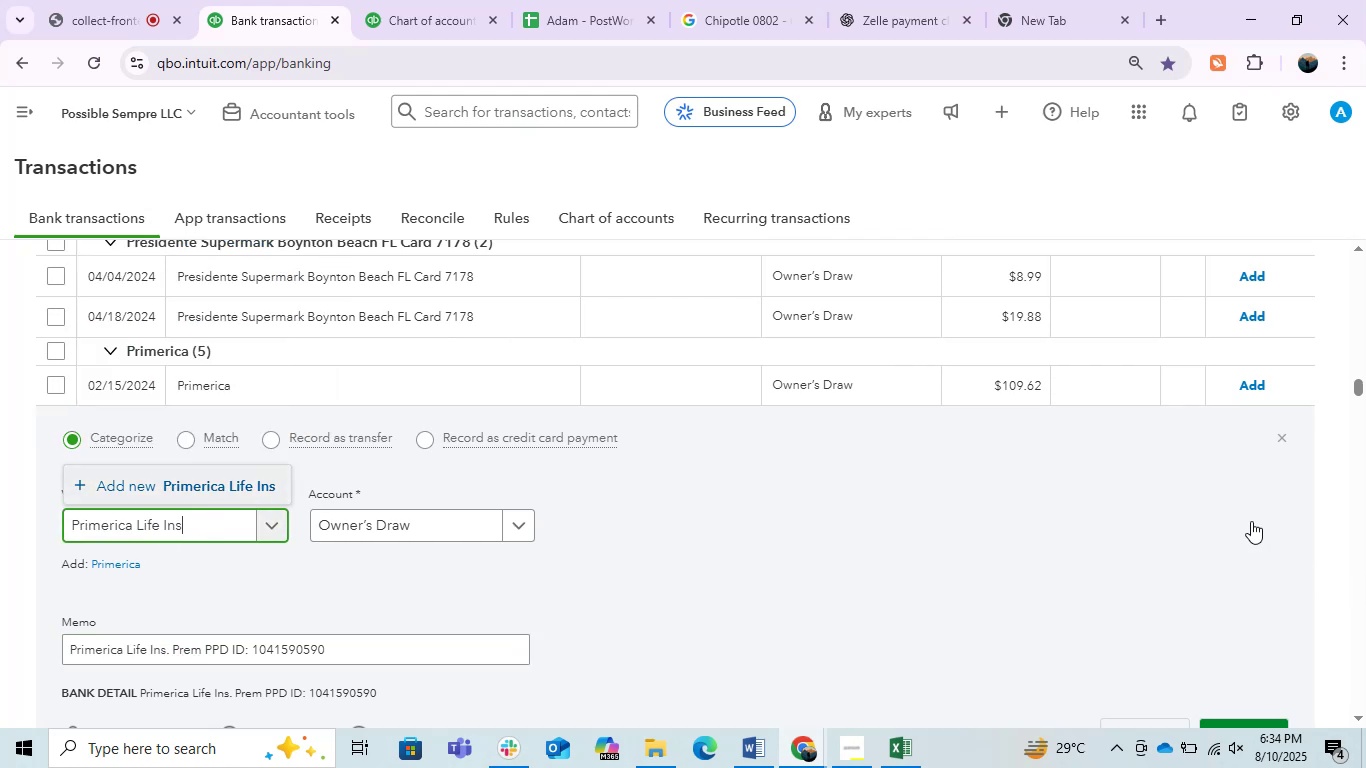 
left_click([1308, 697])
 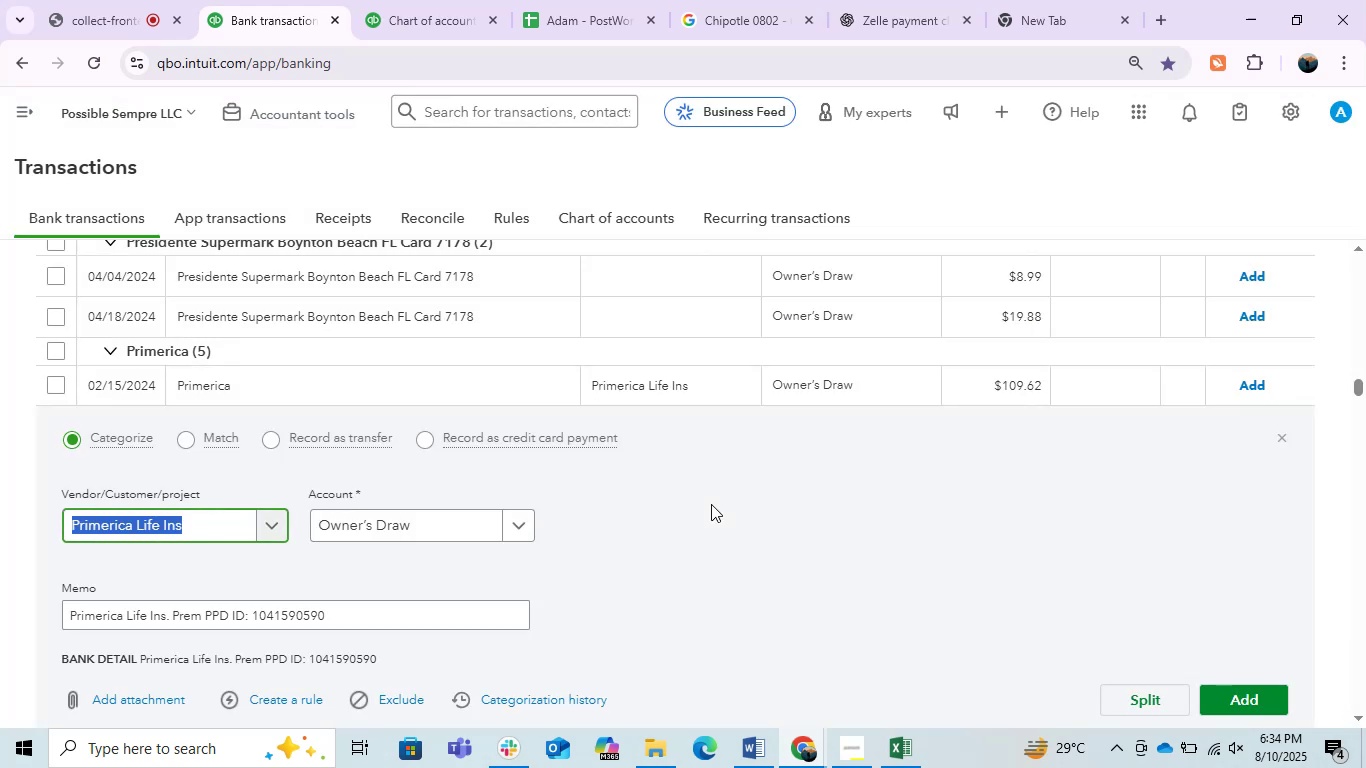 
wait(8.07)
 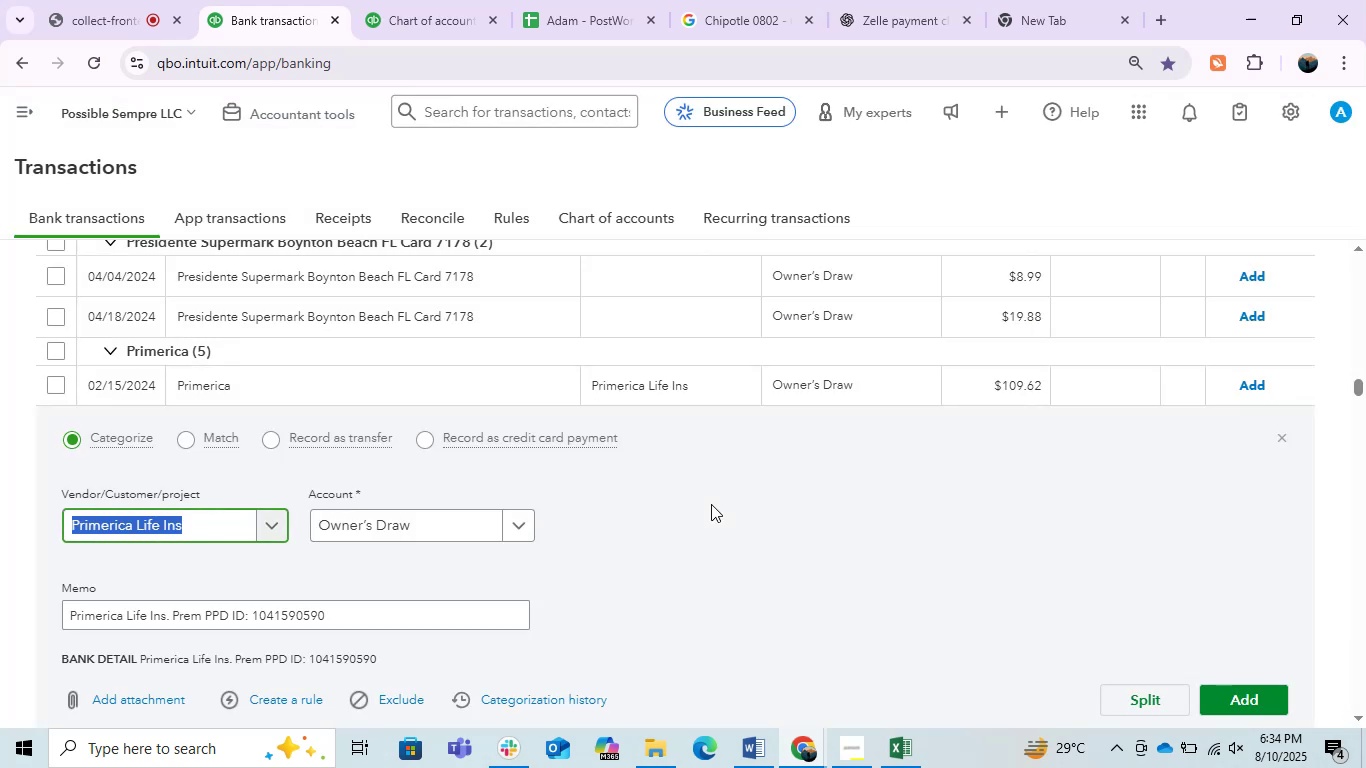 
left_click([372, 519])
 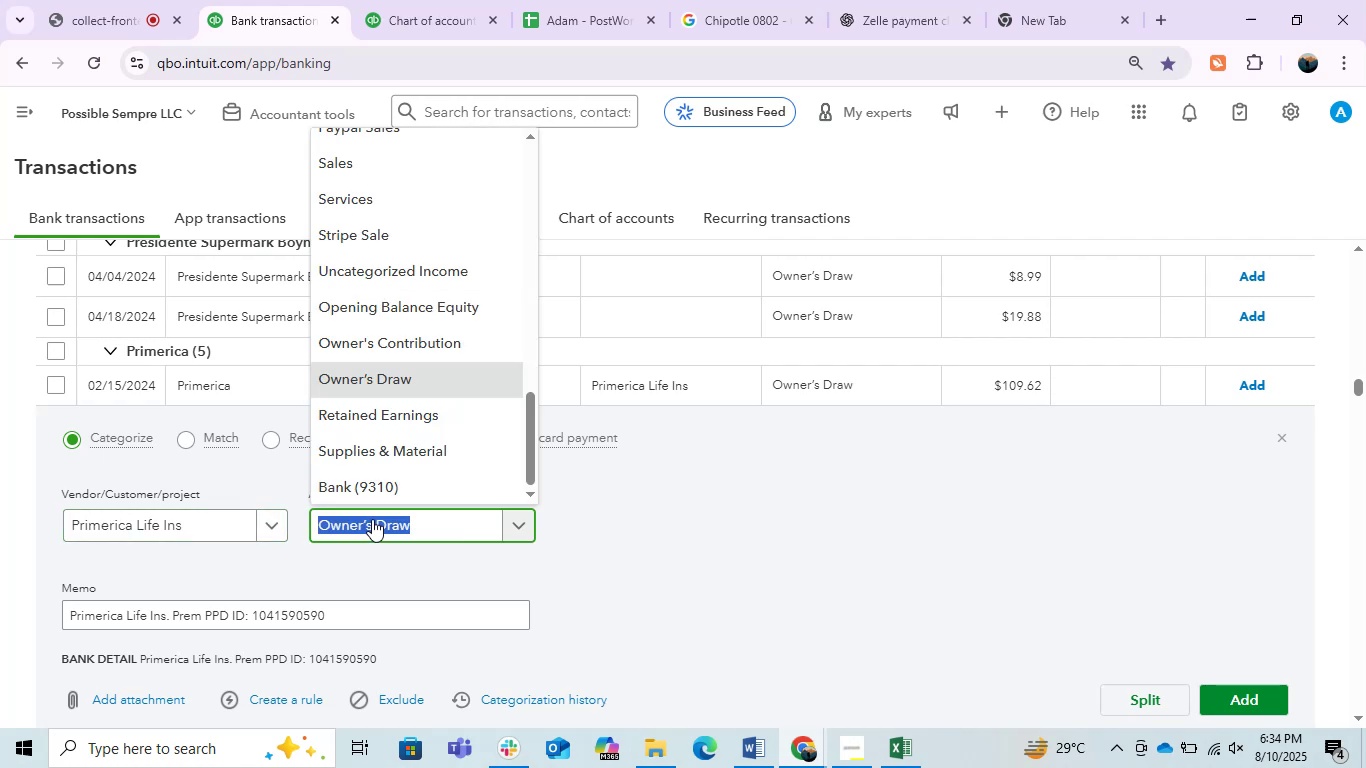 
type(insu)
 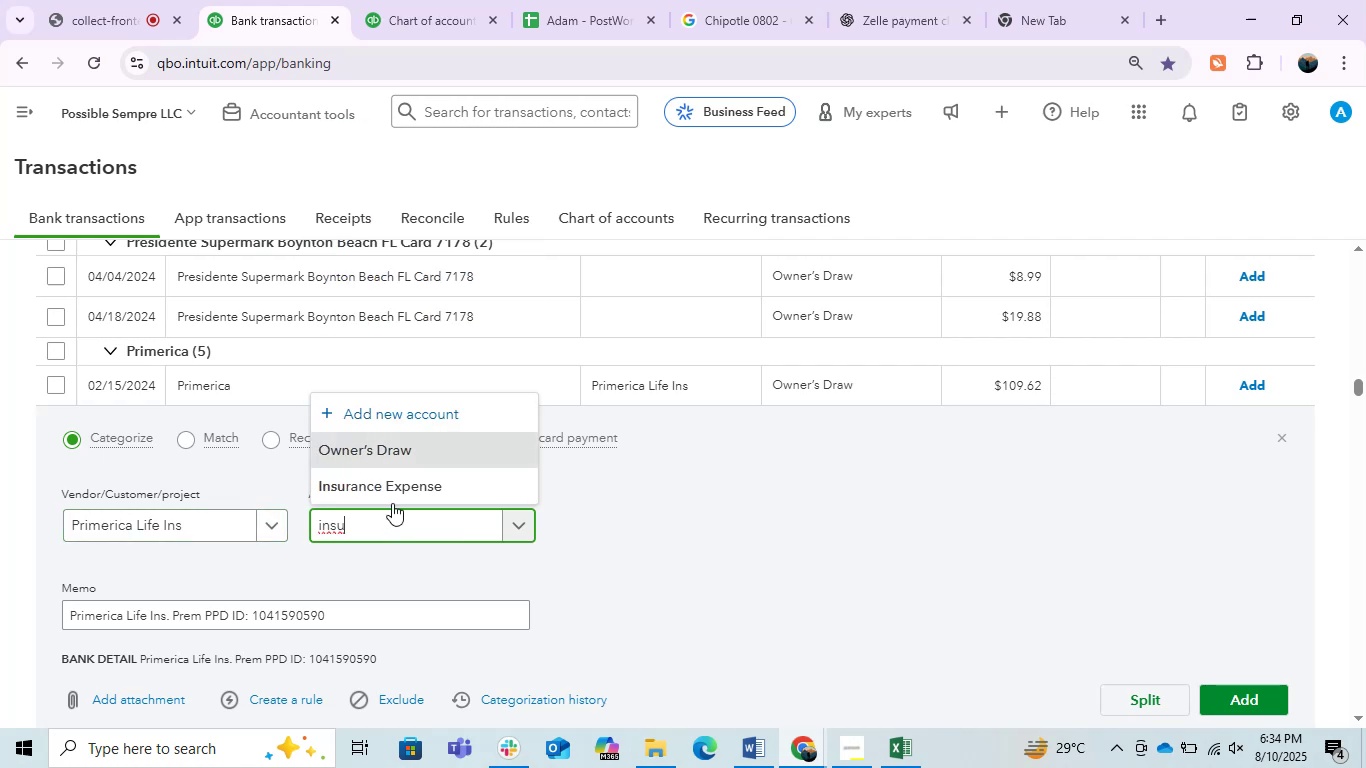 
left_click([403, 500])
 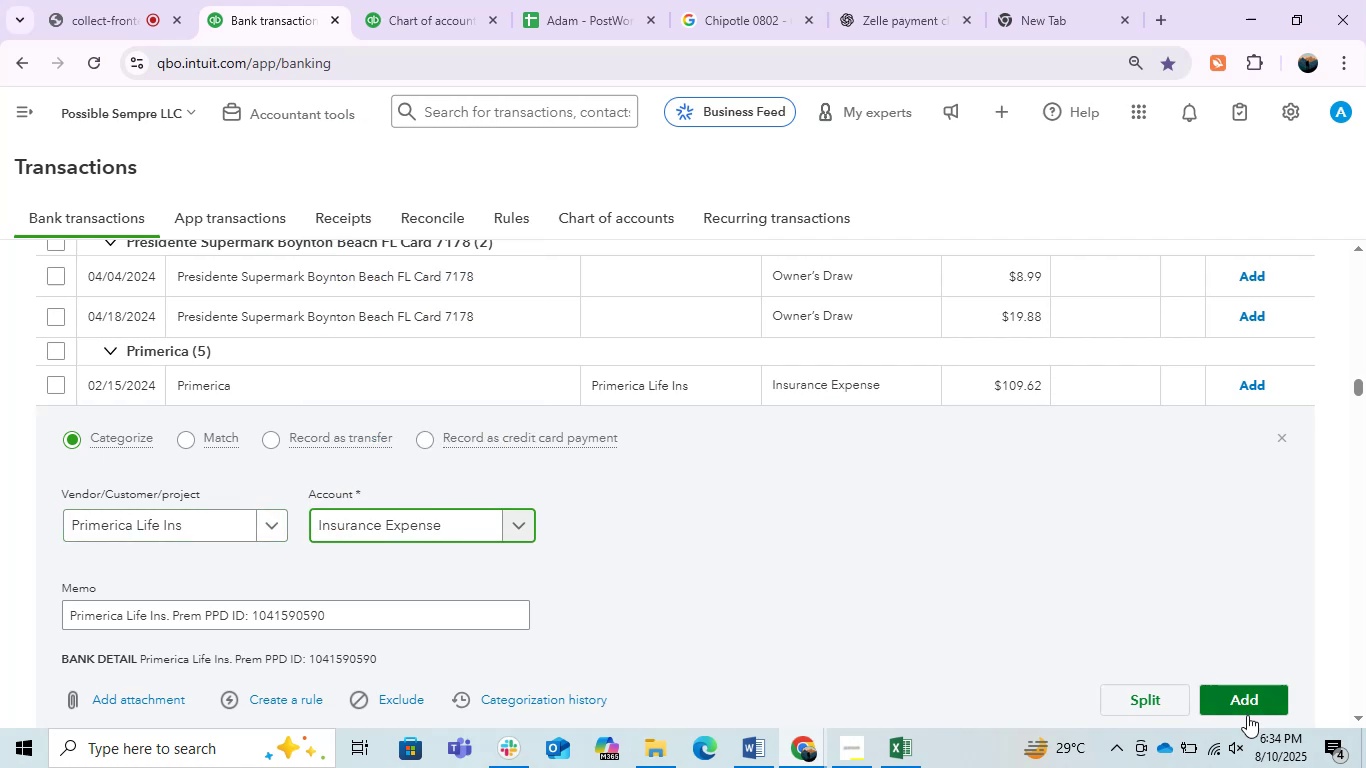 
left_click([1243, 699])
 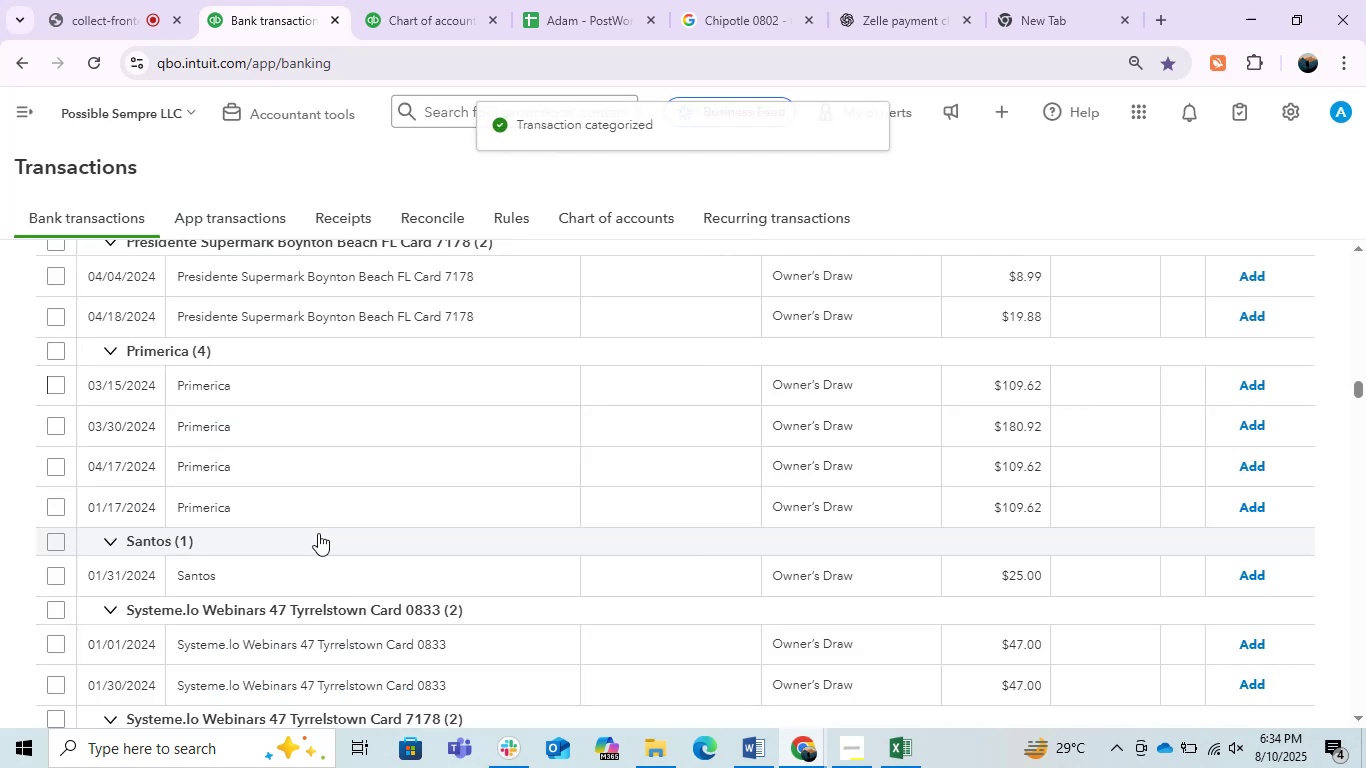 
wait(7.1)
 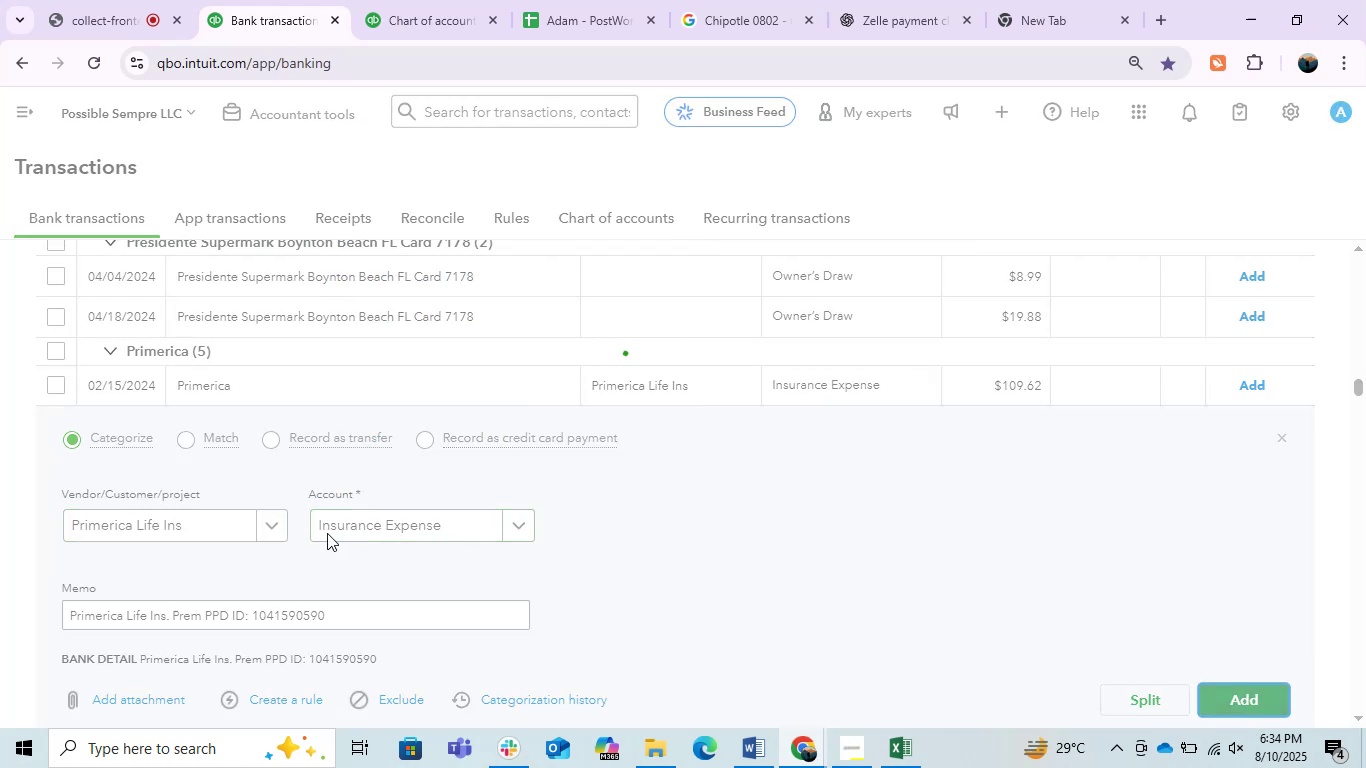 
left_click([52, 363])
 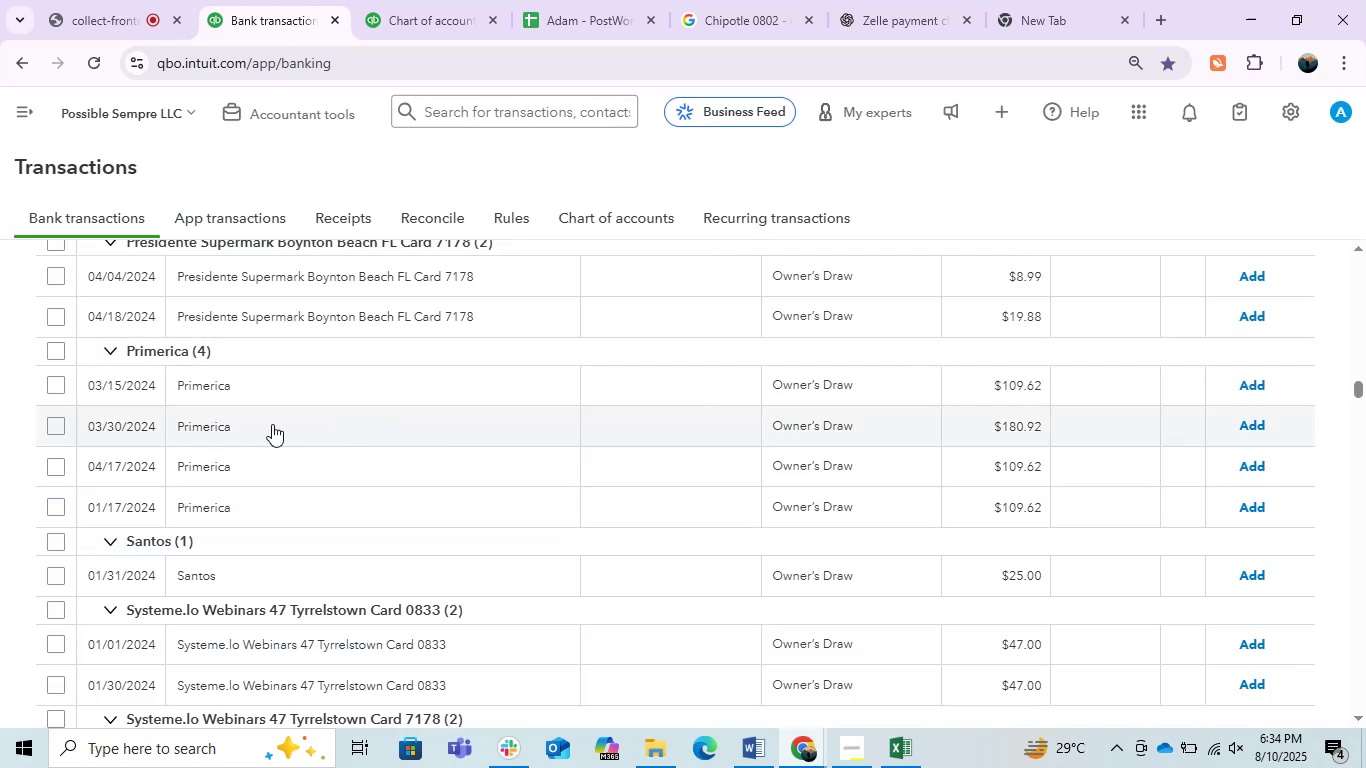 
left_click([61, 355])
 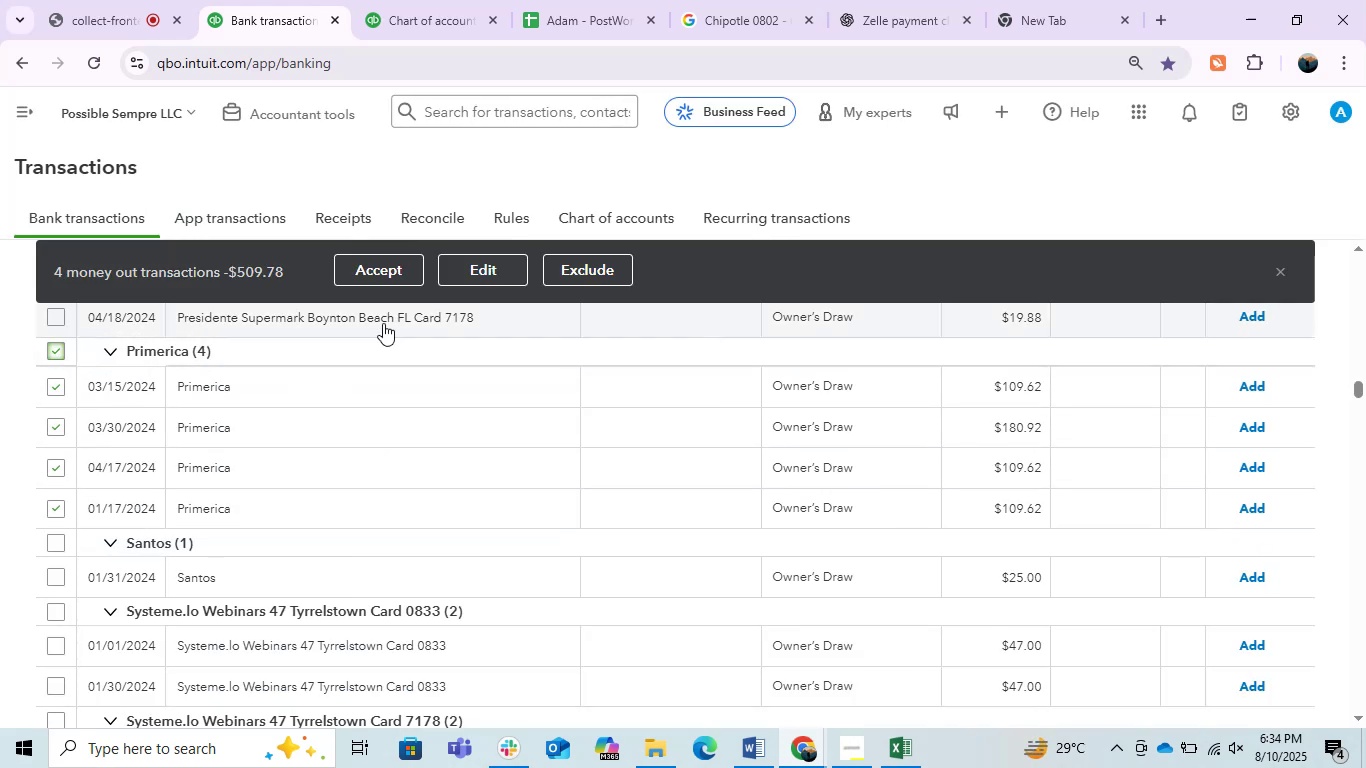 
left_click([486, 276])
 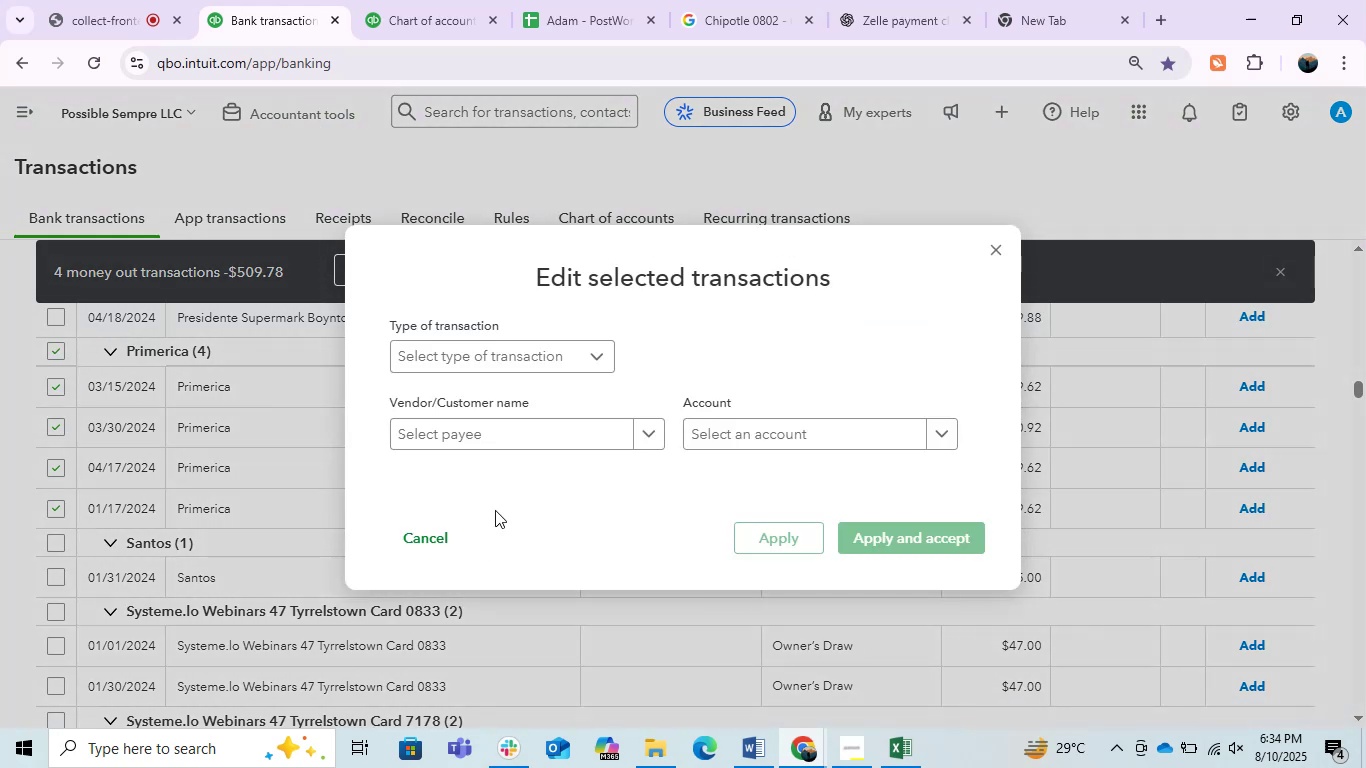 
left_click([503, 439])
 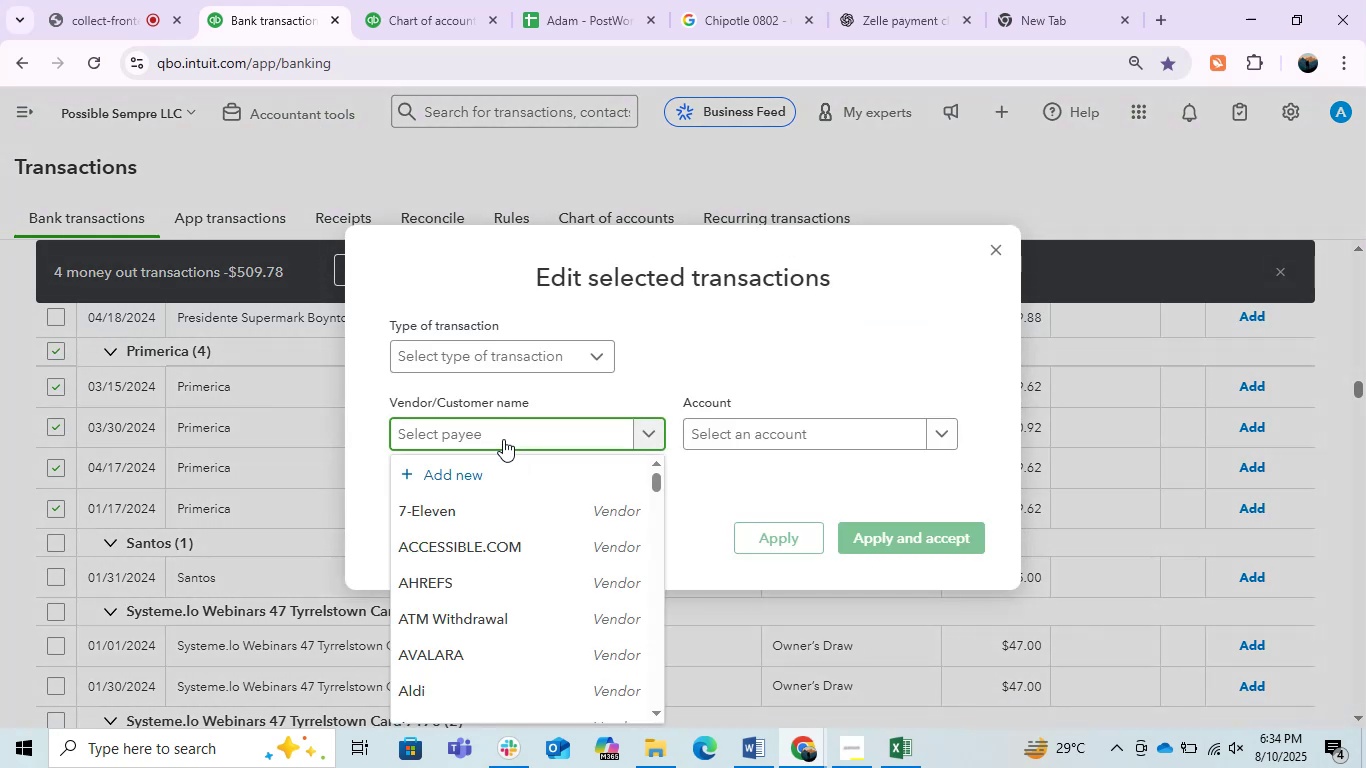 
key(Control+V)
 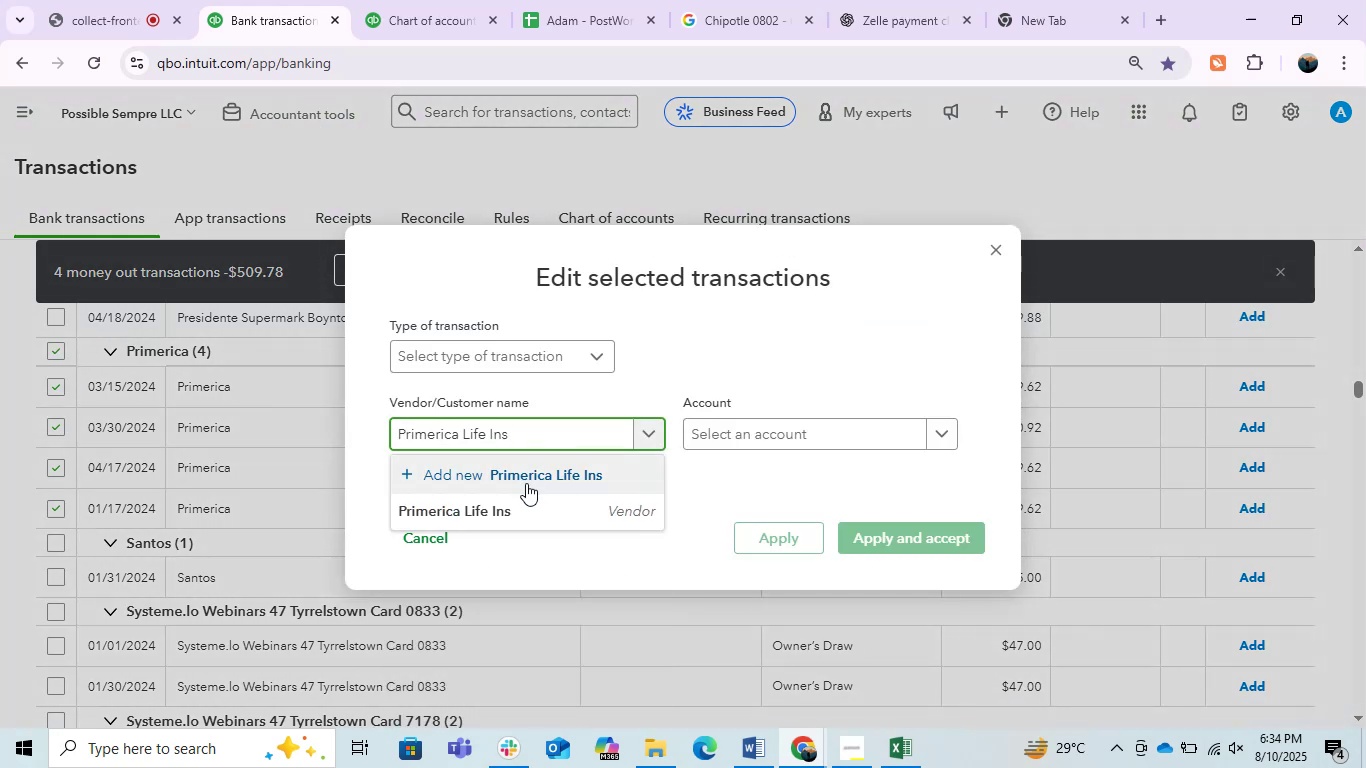 
left_click([495, 510])
 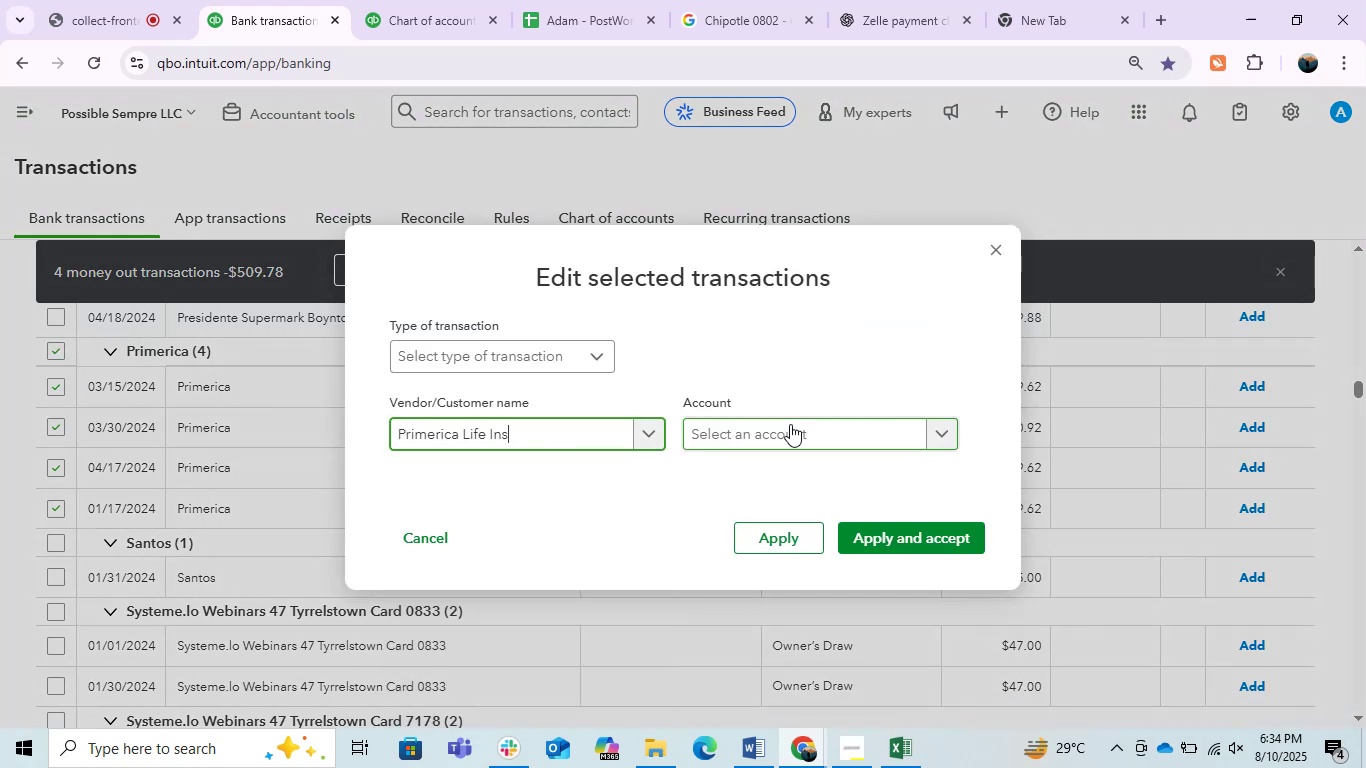 
left_click([786, 424])
 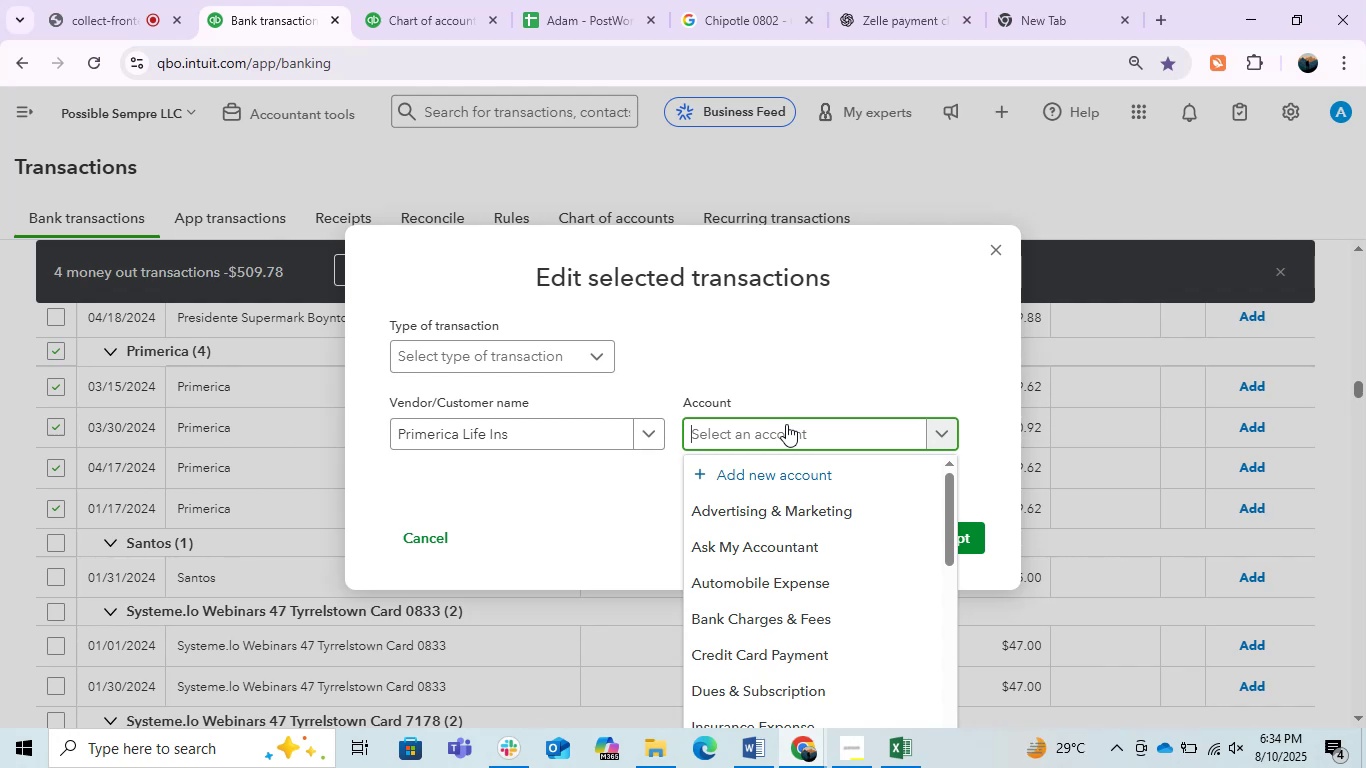 
type(insu)
 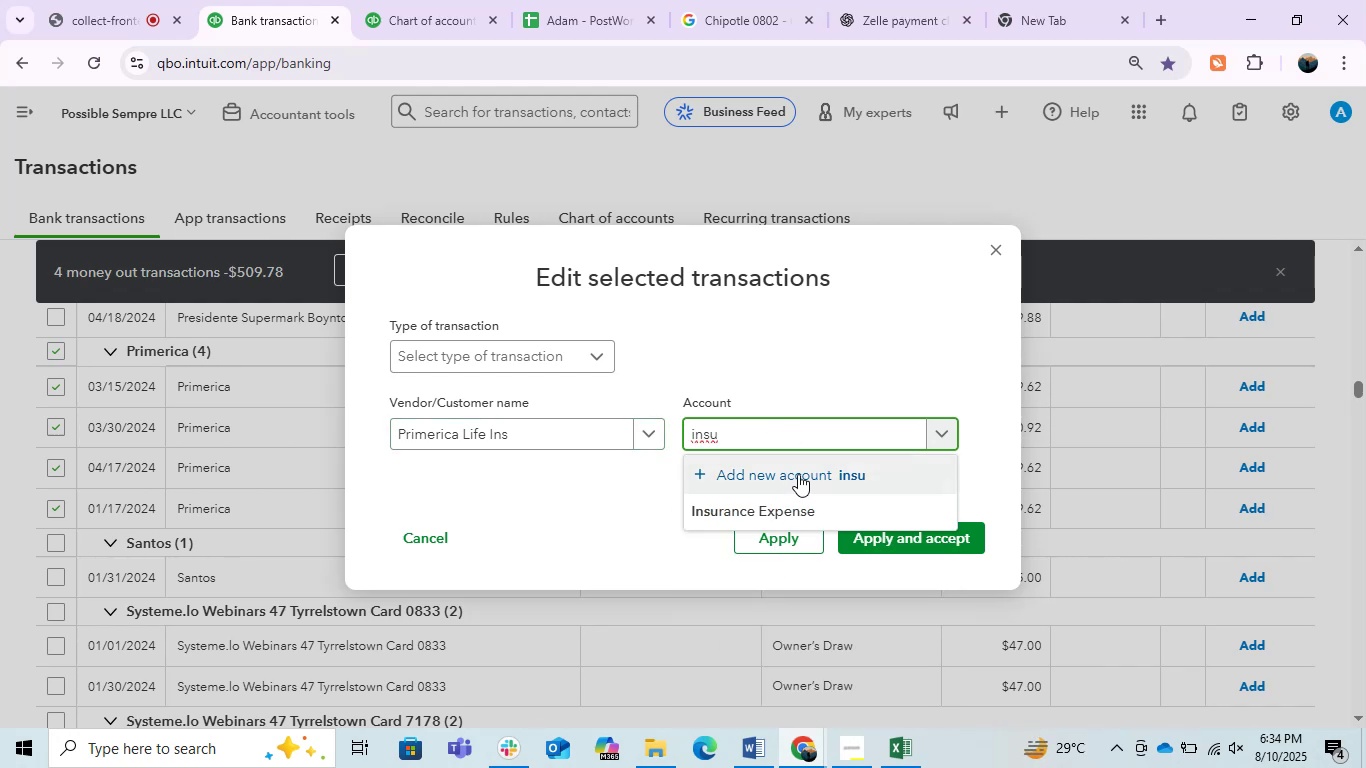 
left_click([816, 503])
 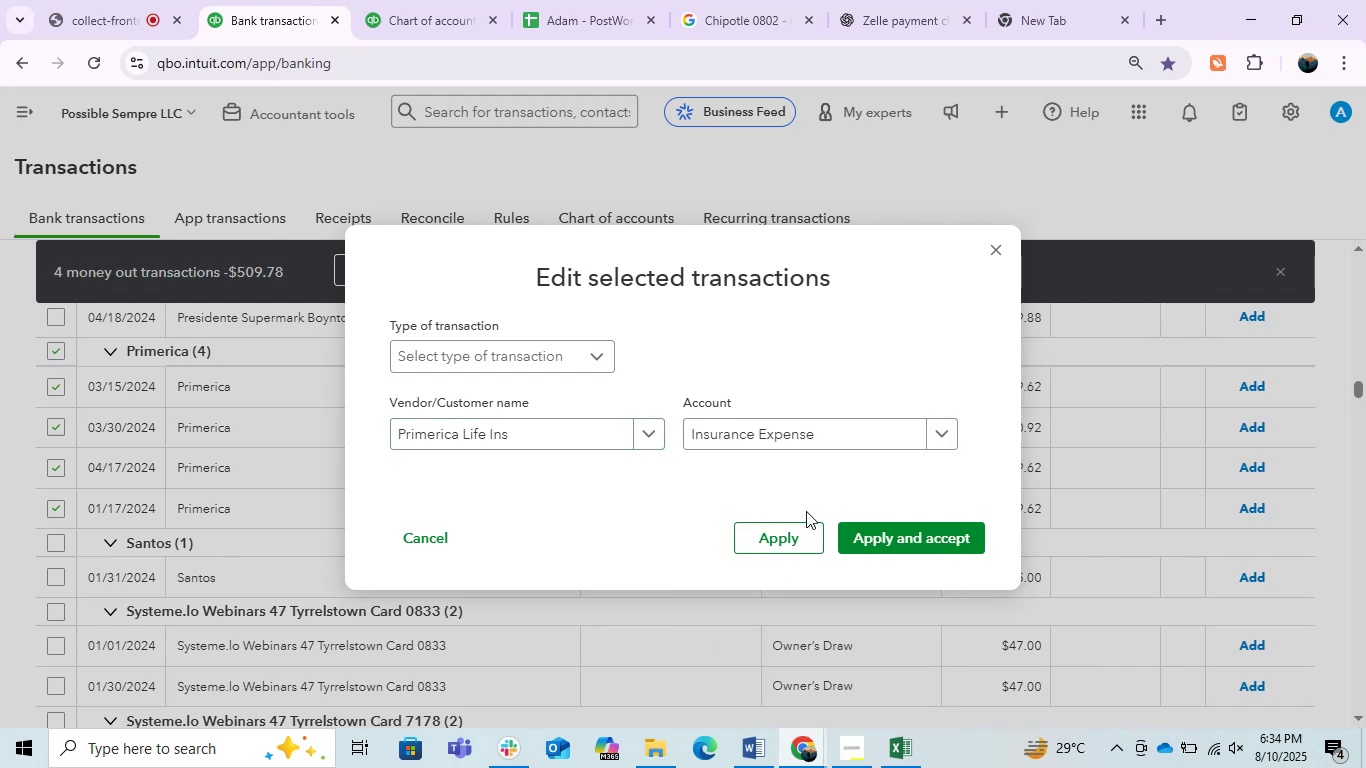 
left_click([788, 533])
 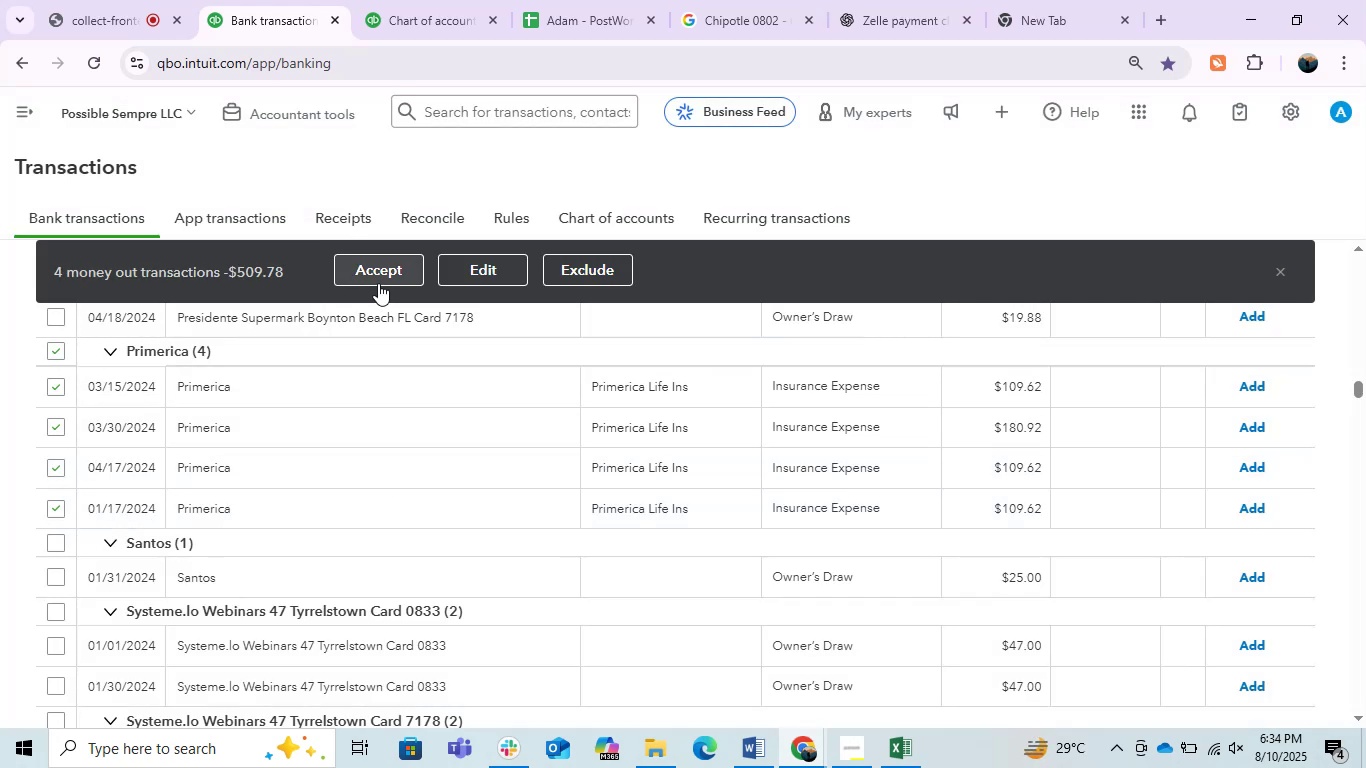 
left_click([370, 277])
 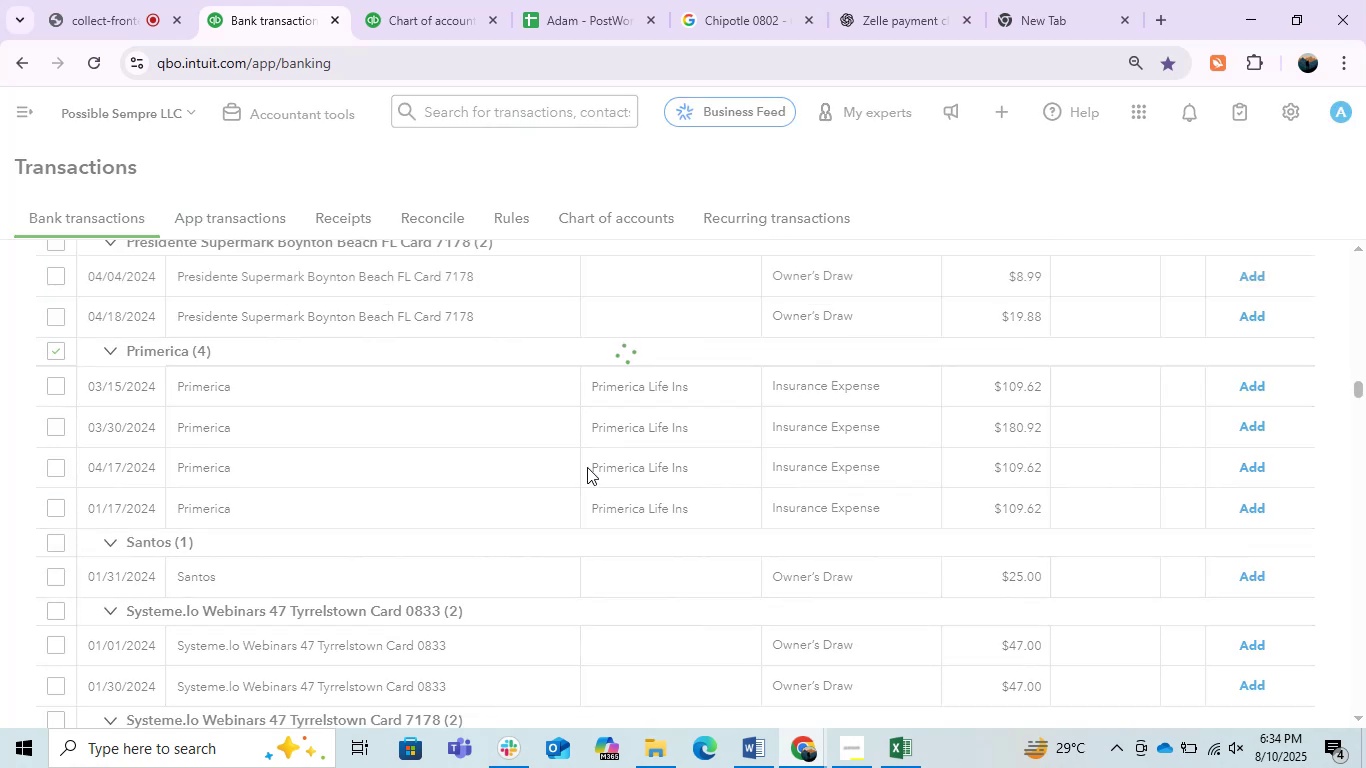 
wait(5.97)
 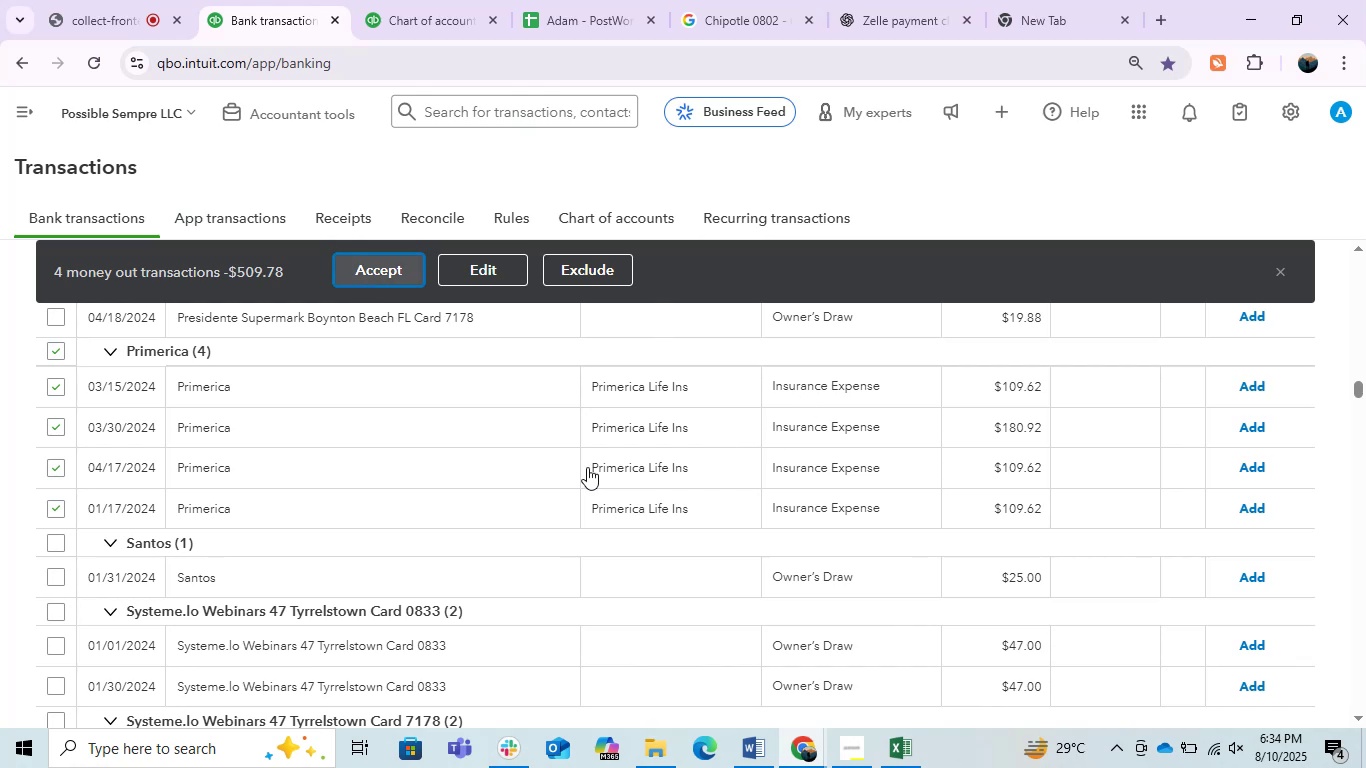 
scroll: coordinate [587, 467], scroll_direction: up, amount: 2.0
 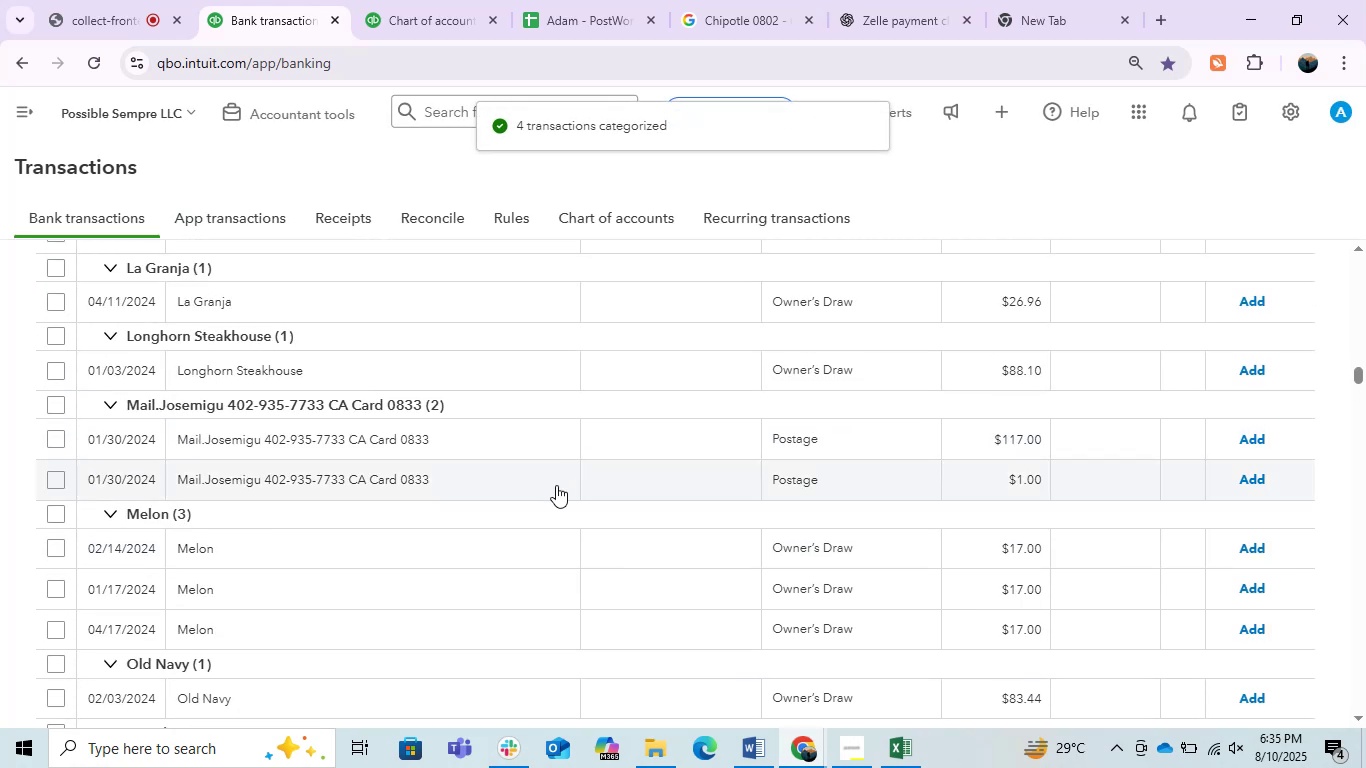 
left_click([365, 561])
 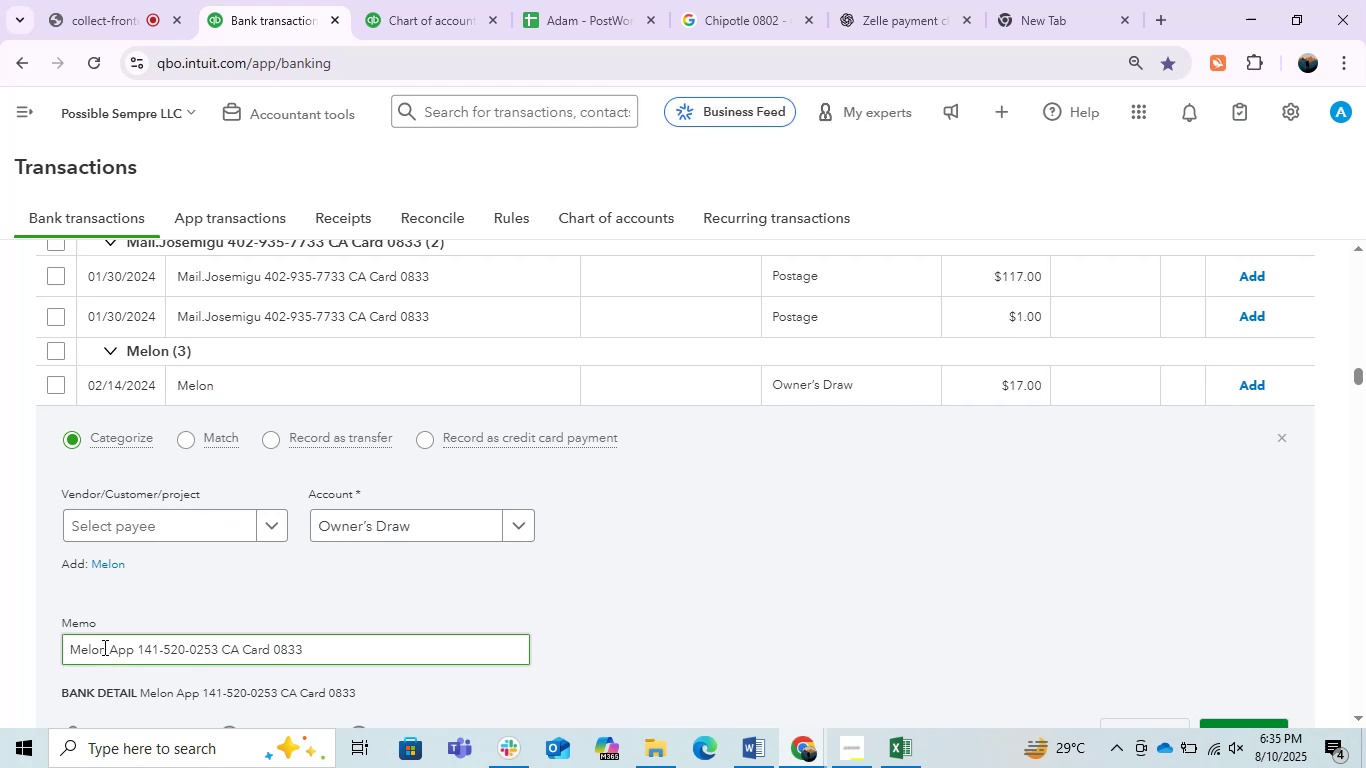 
double_click([166, 660])
 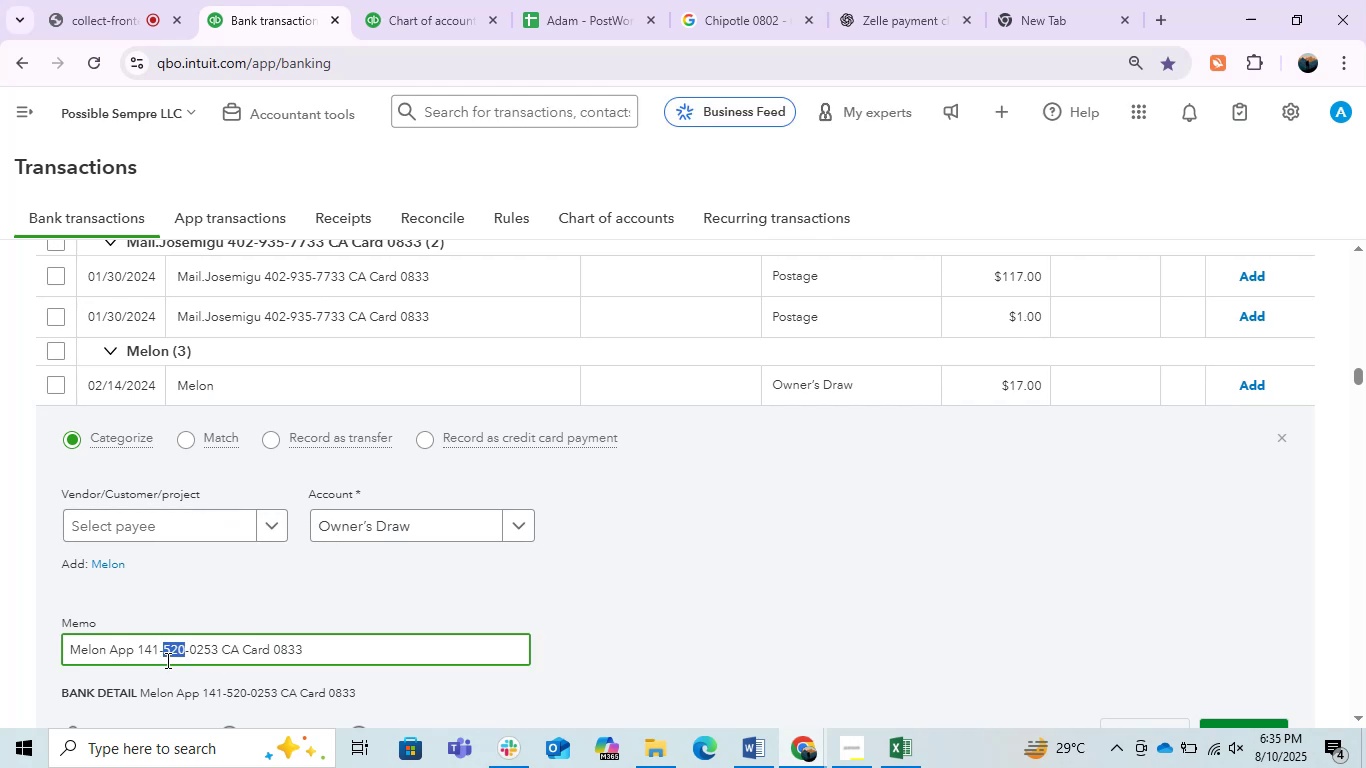 
triple_click([166, 660])
 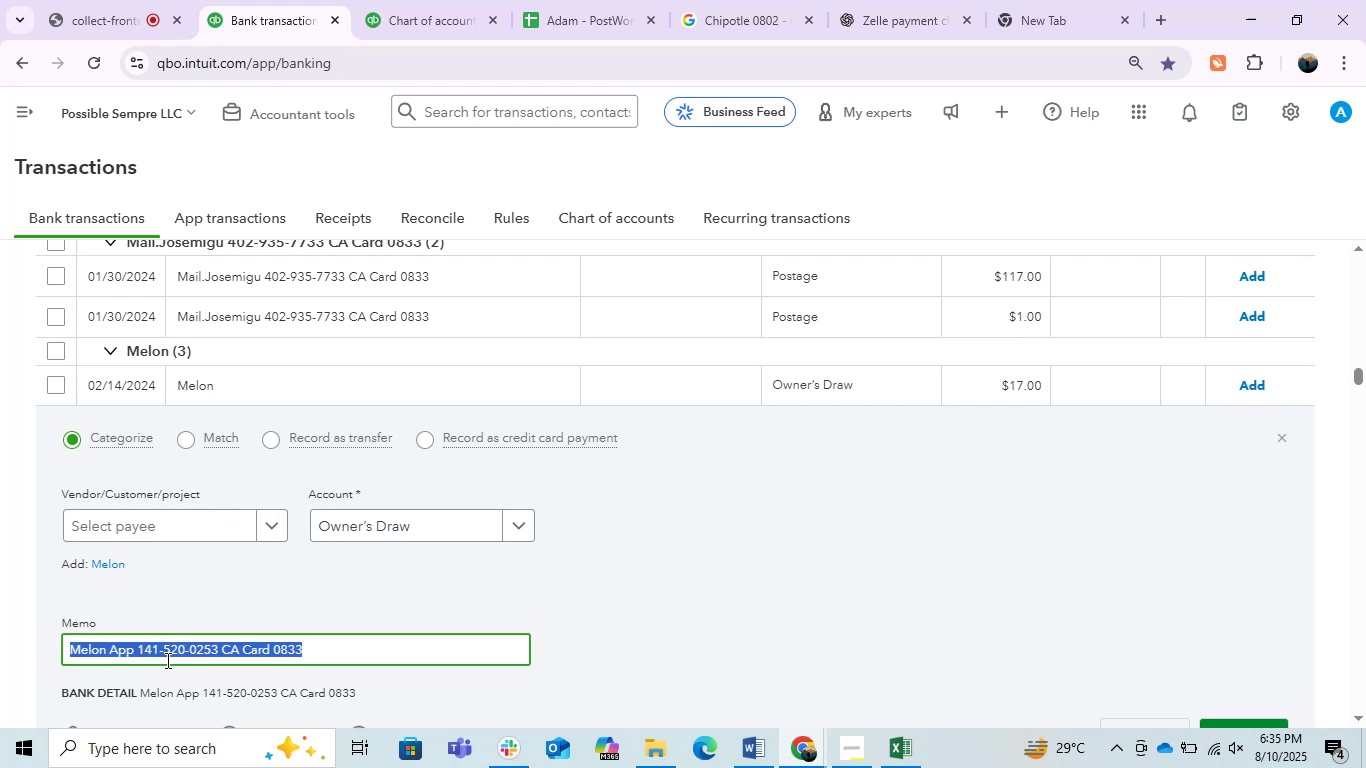 
key(Control+C)
 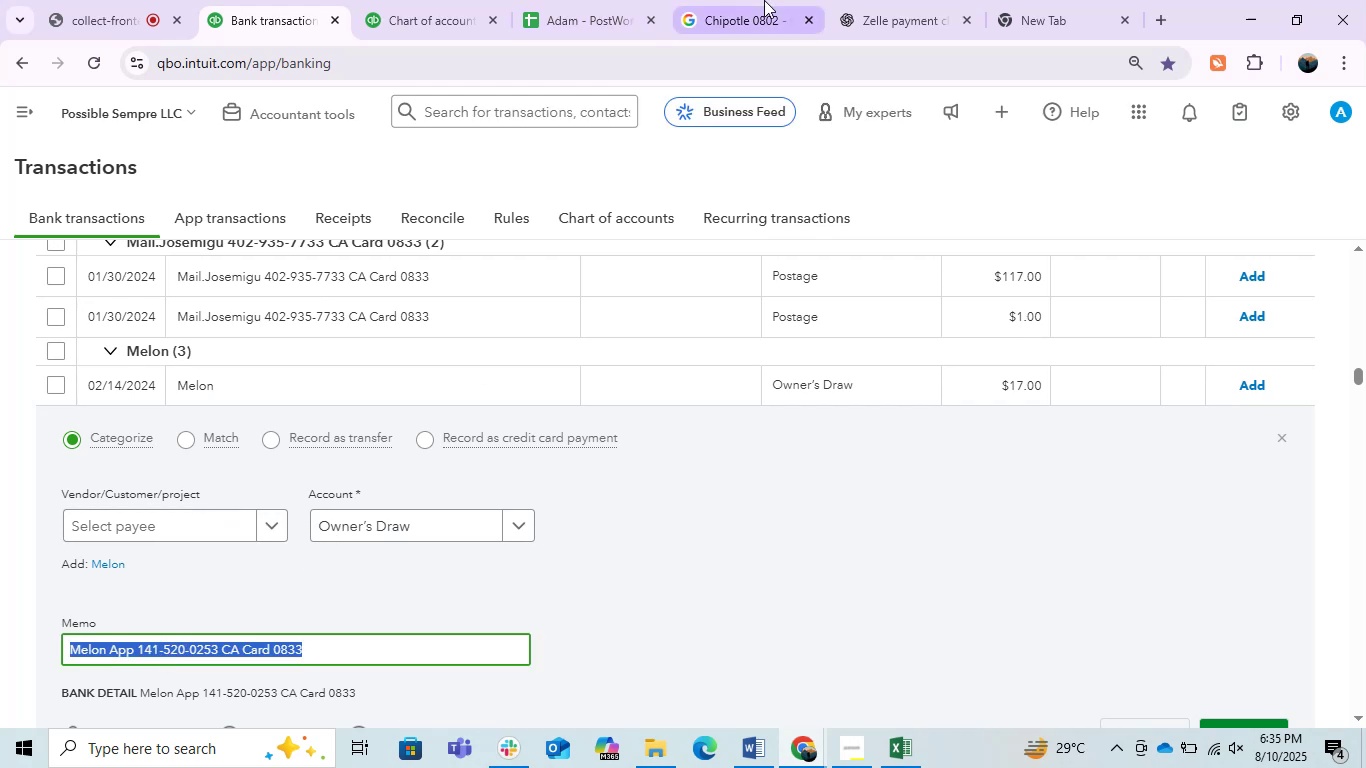 
left_click([764, 0])
 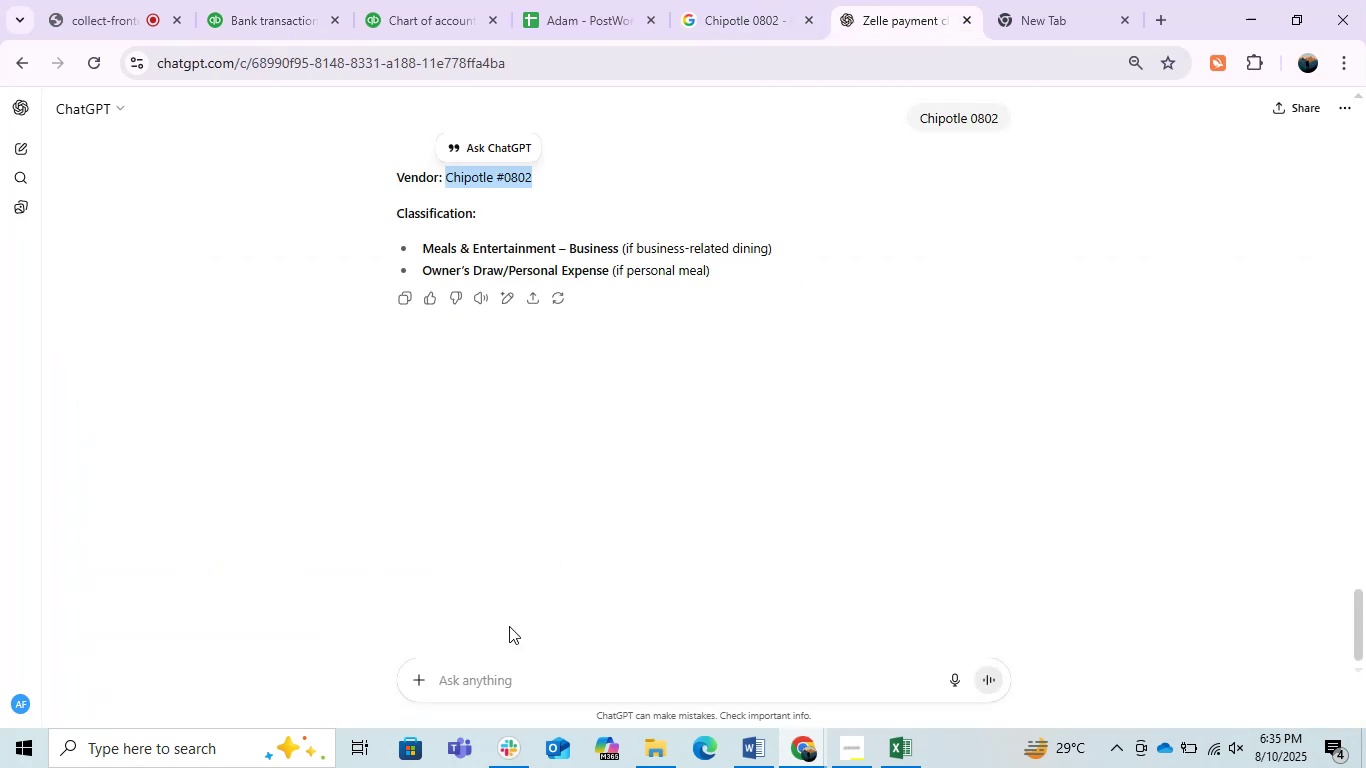 
left_click([498, 668])
 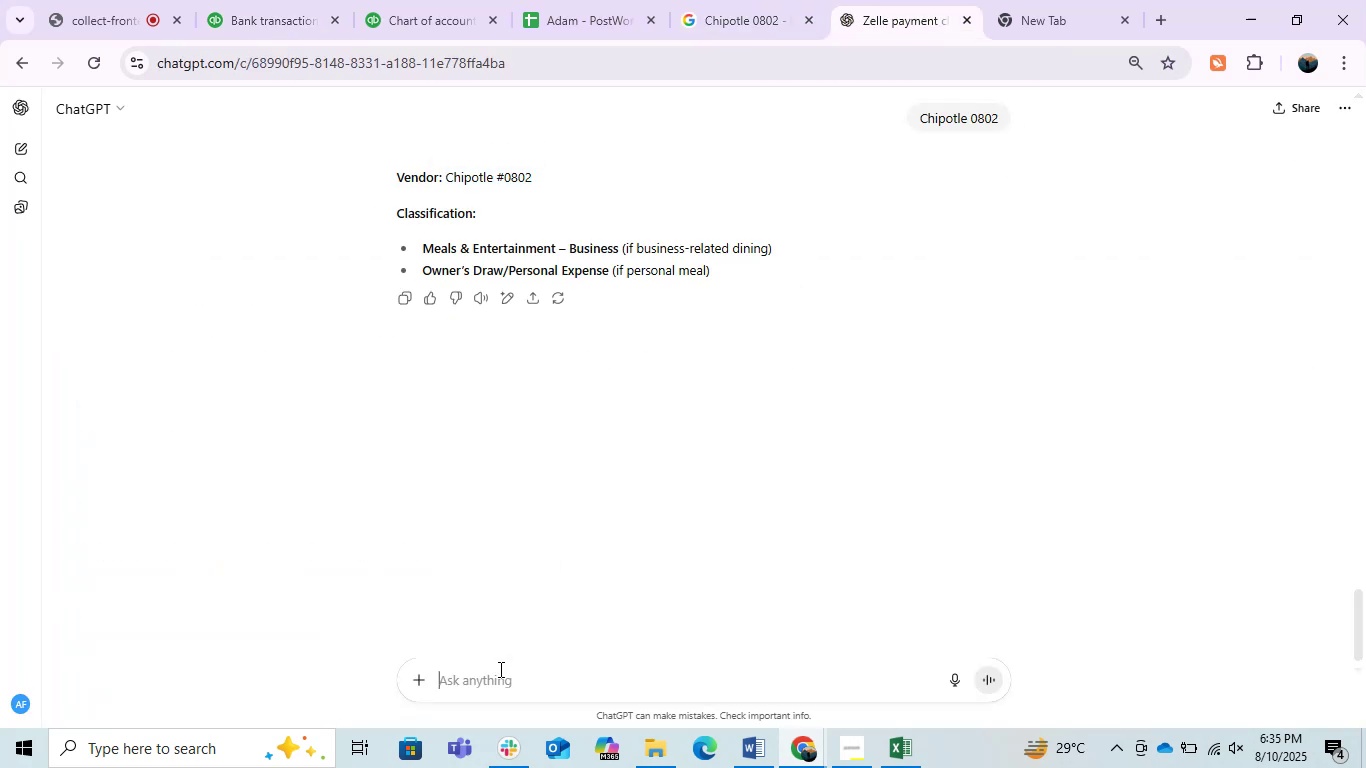 
key(Control+V)
 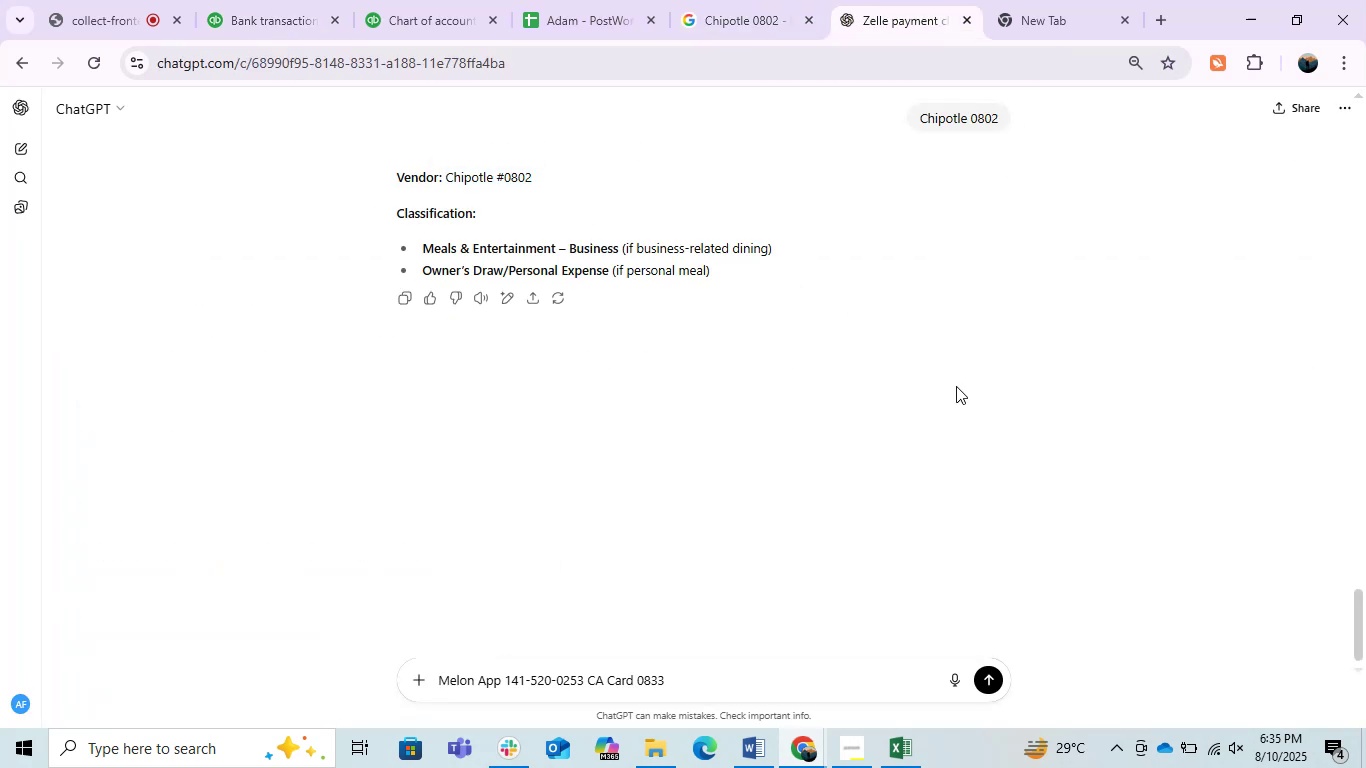 
key(Enter)
 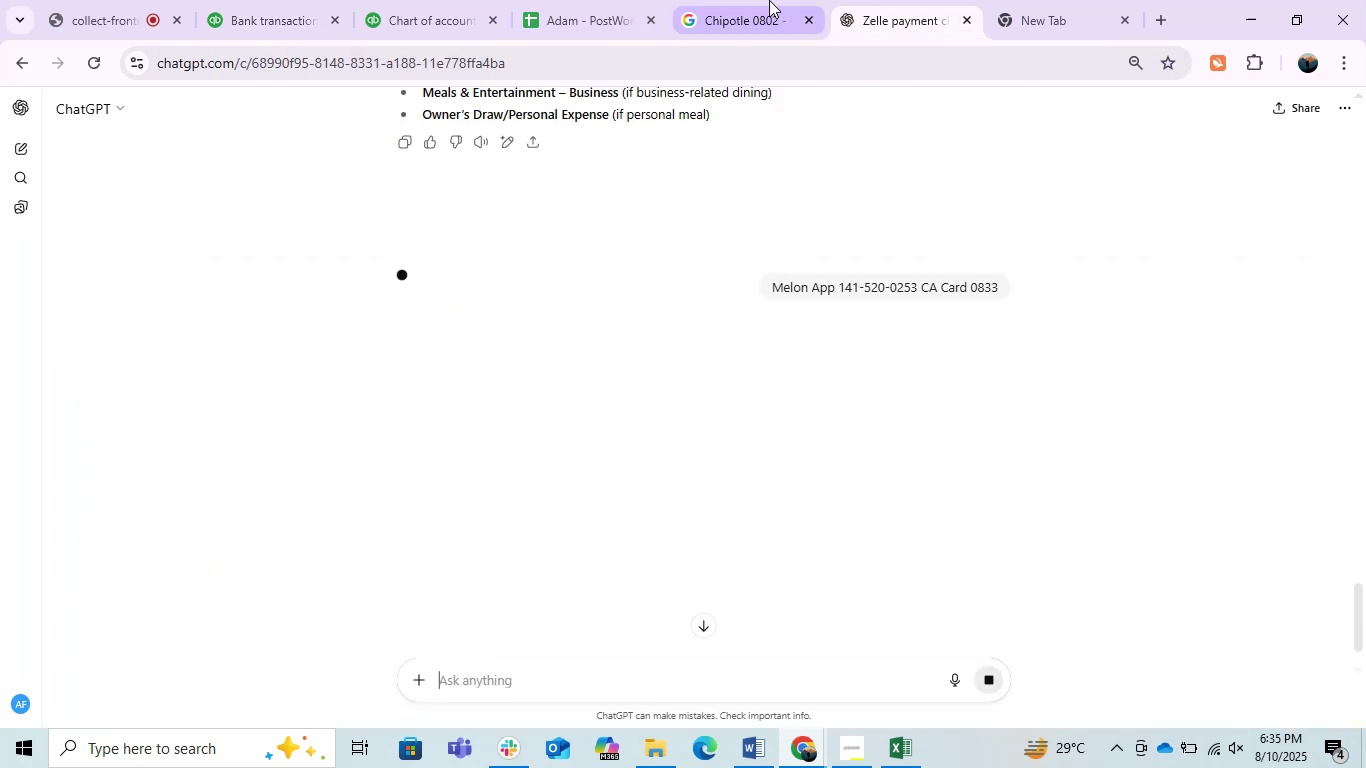 
left_click([769, 0])
 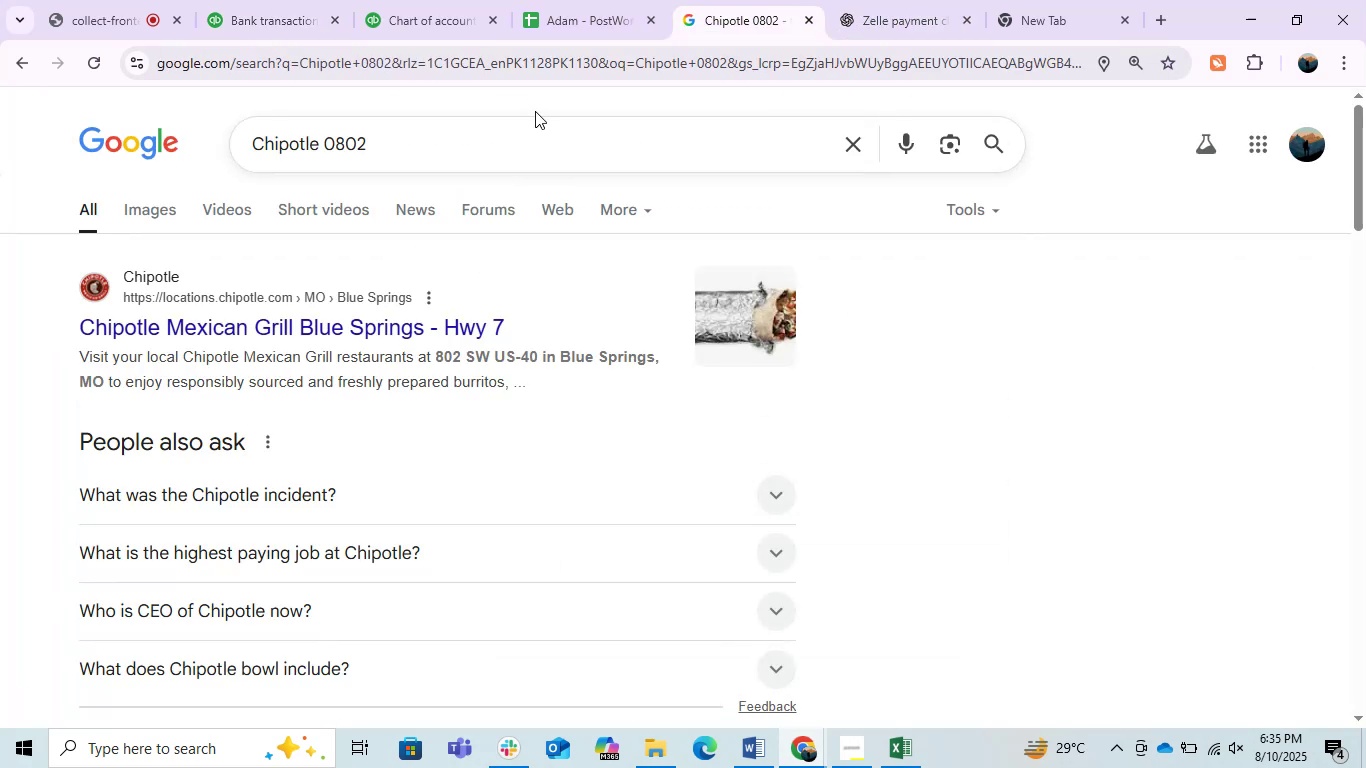 
left_click([499, 71])
 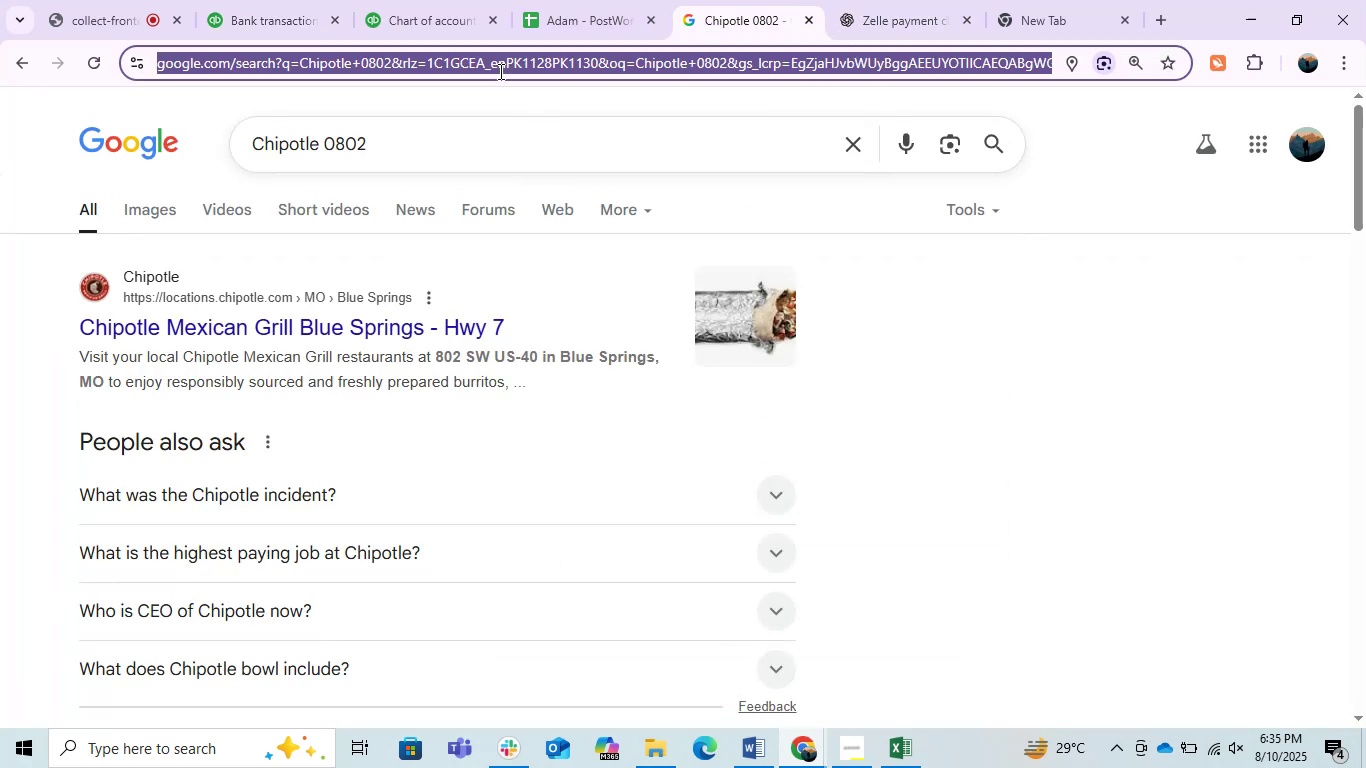 
key(Control+V)
 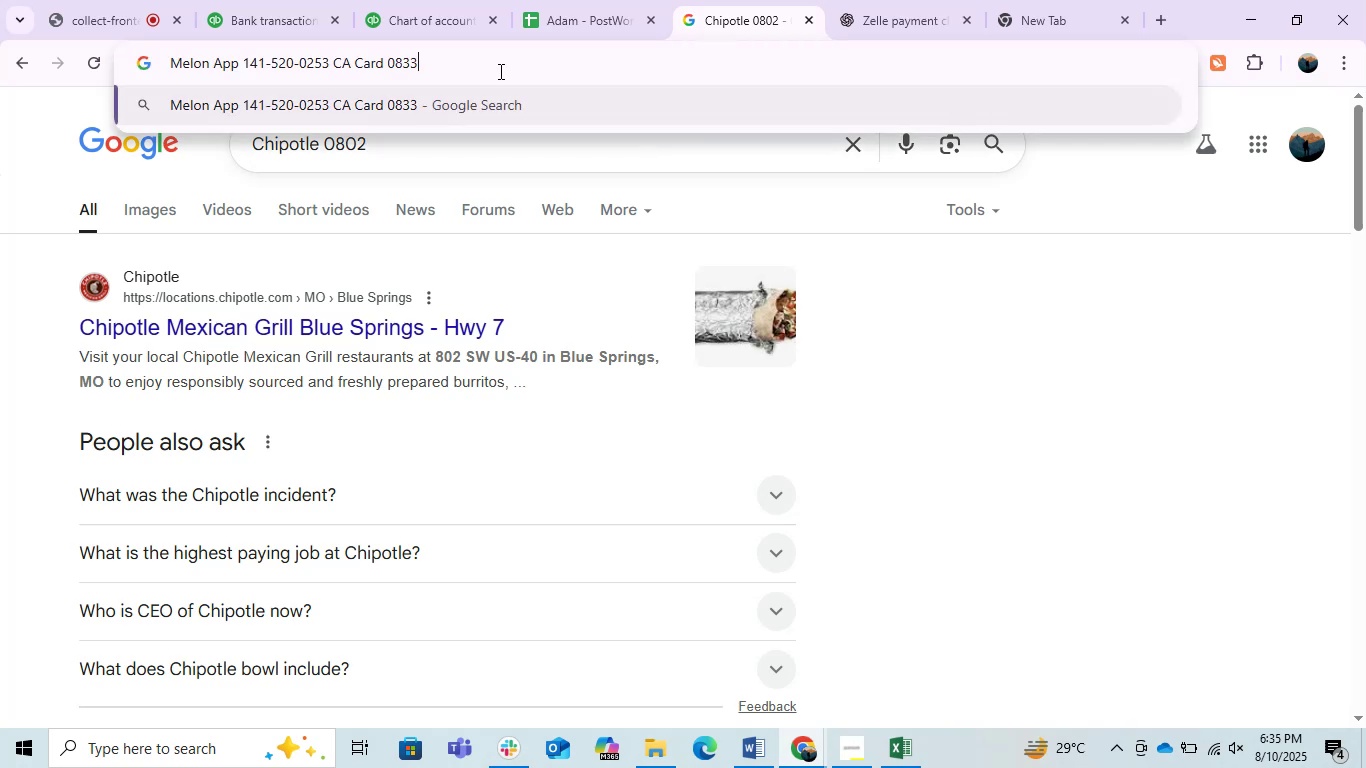 
left_click_drag(start_coordinate=[499, 71], to_coordinate=[247, 89])
 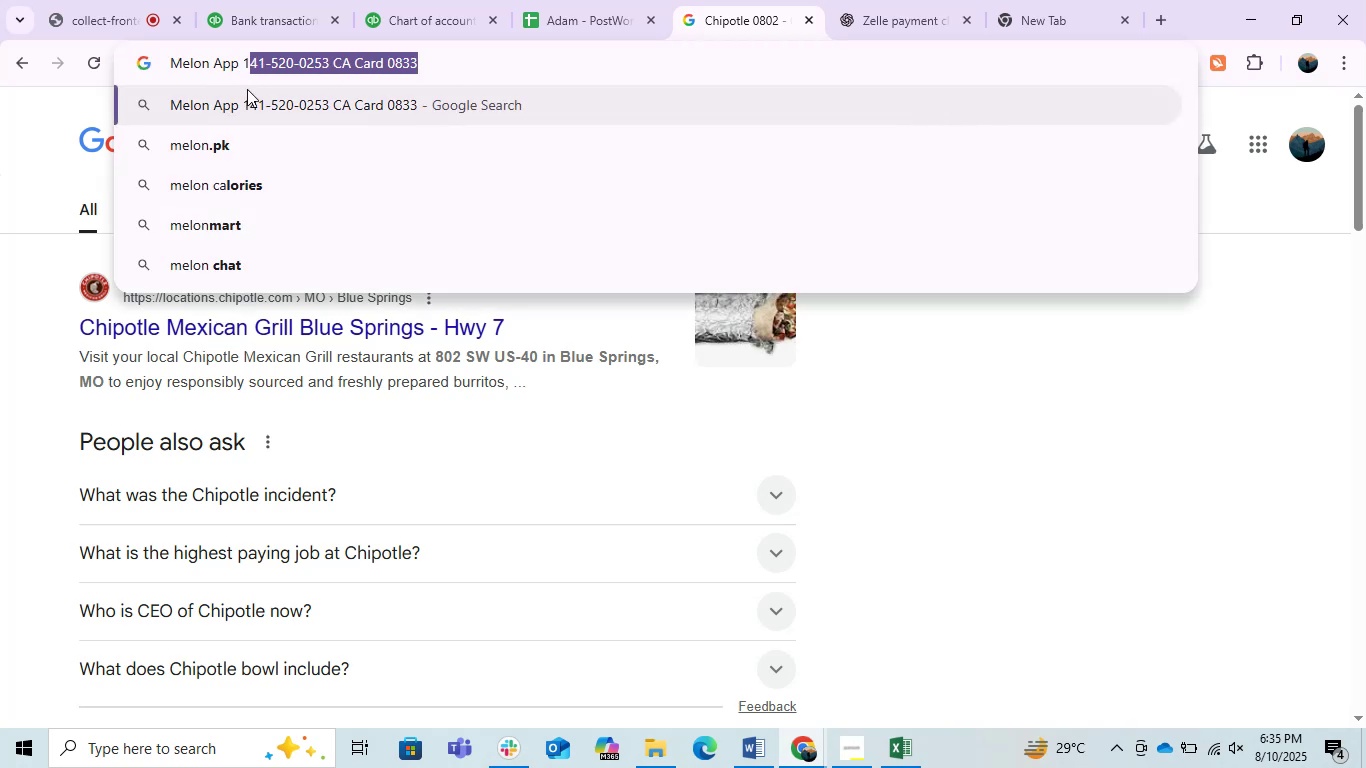 
key(Backspace)
 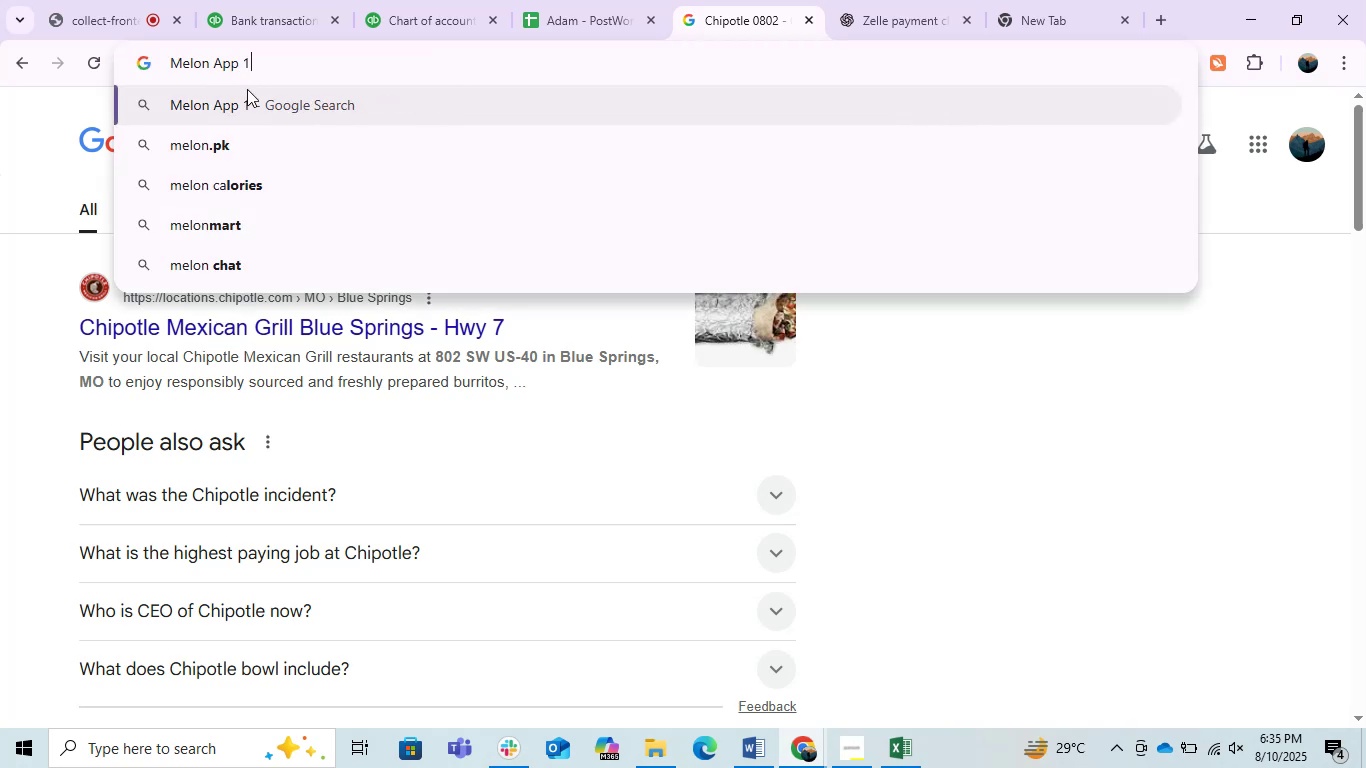 
key(Backspace)
 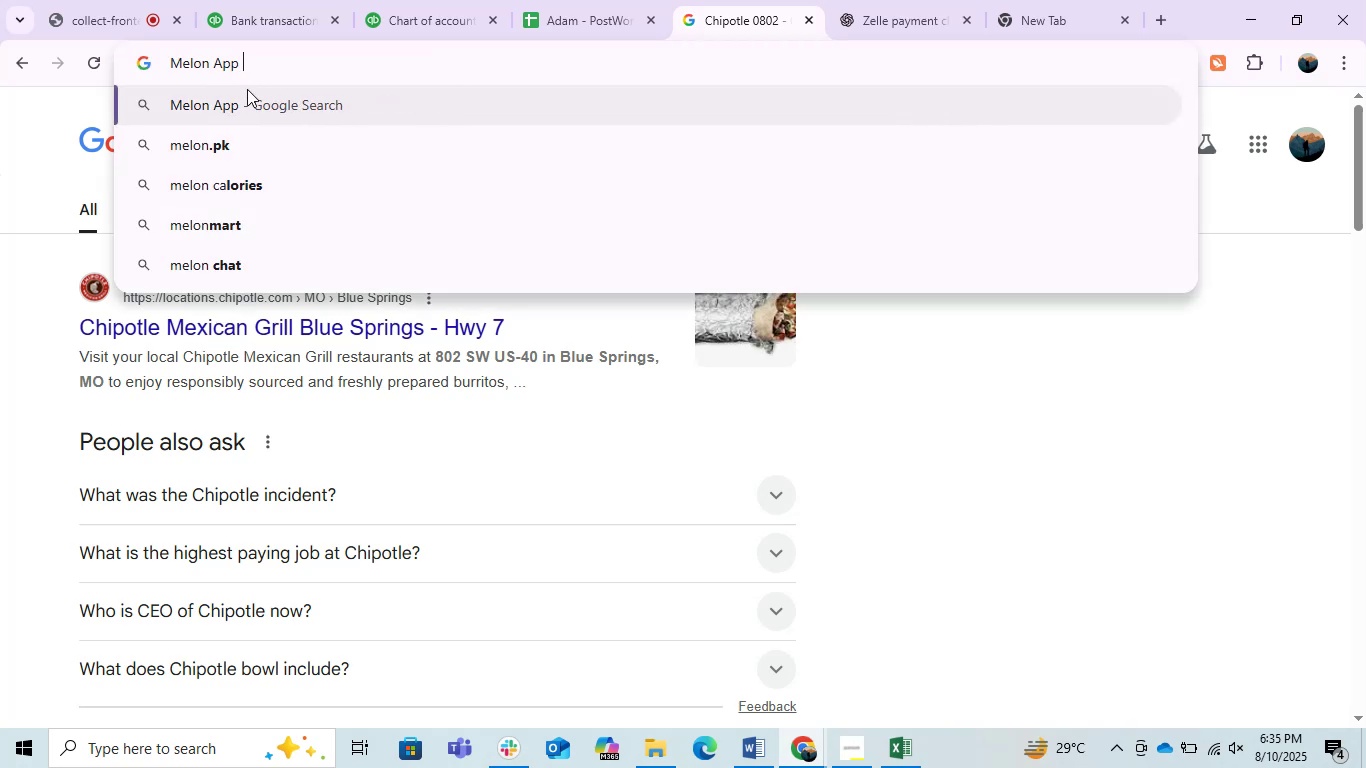 
key(Enter)
 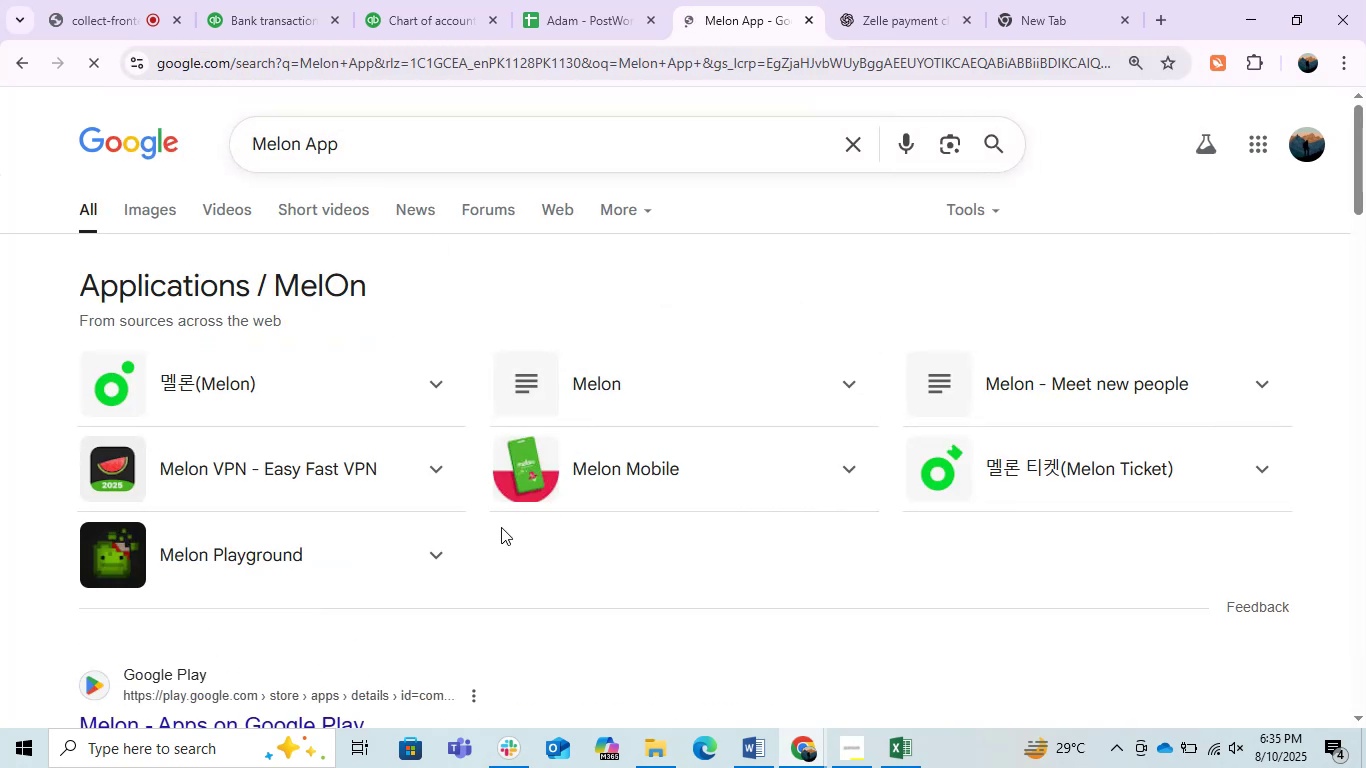 
scroll: coordinate [497, 525], scroll_direction: down, amount: 3.0
 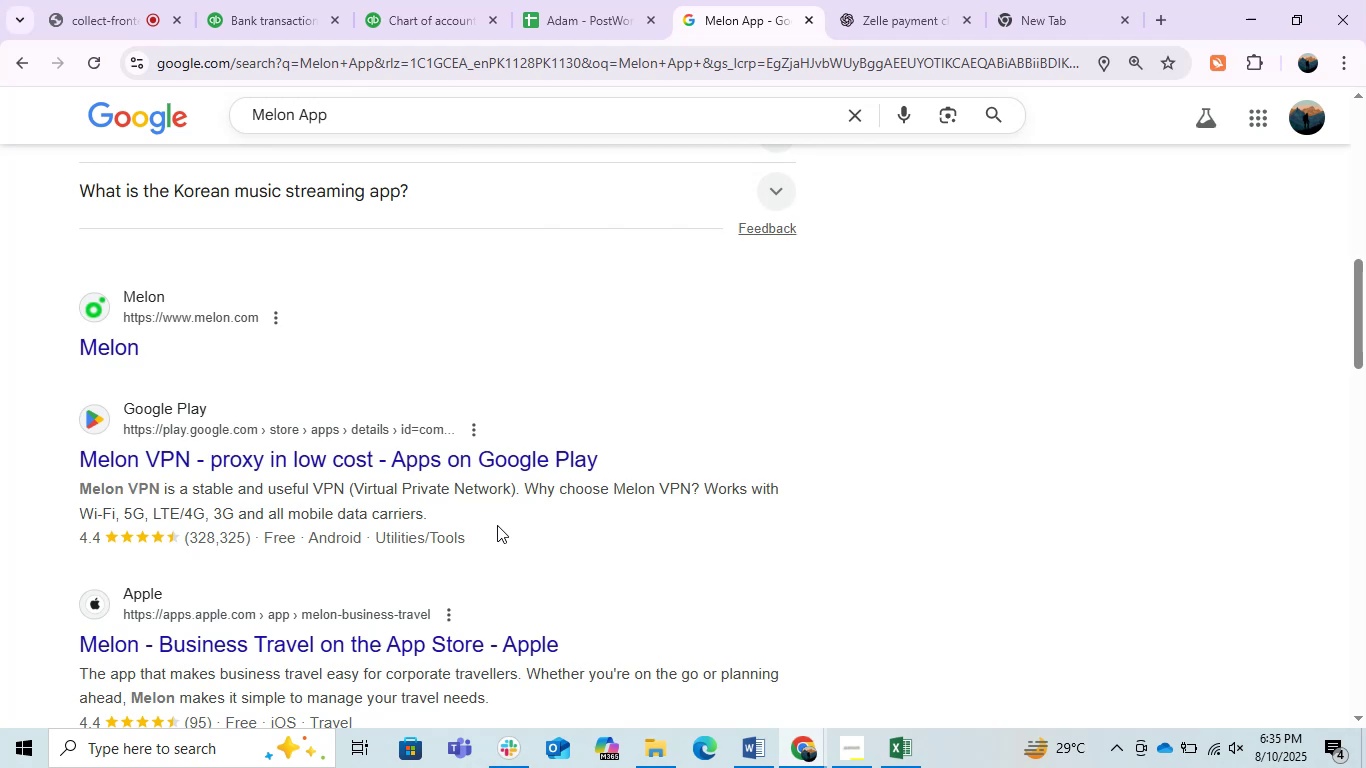 
wait(5.91)
 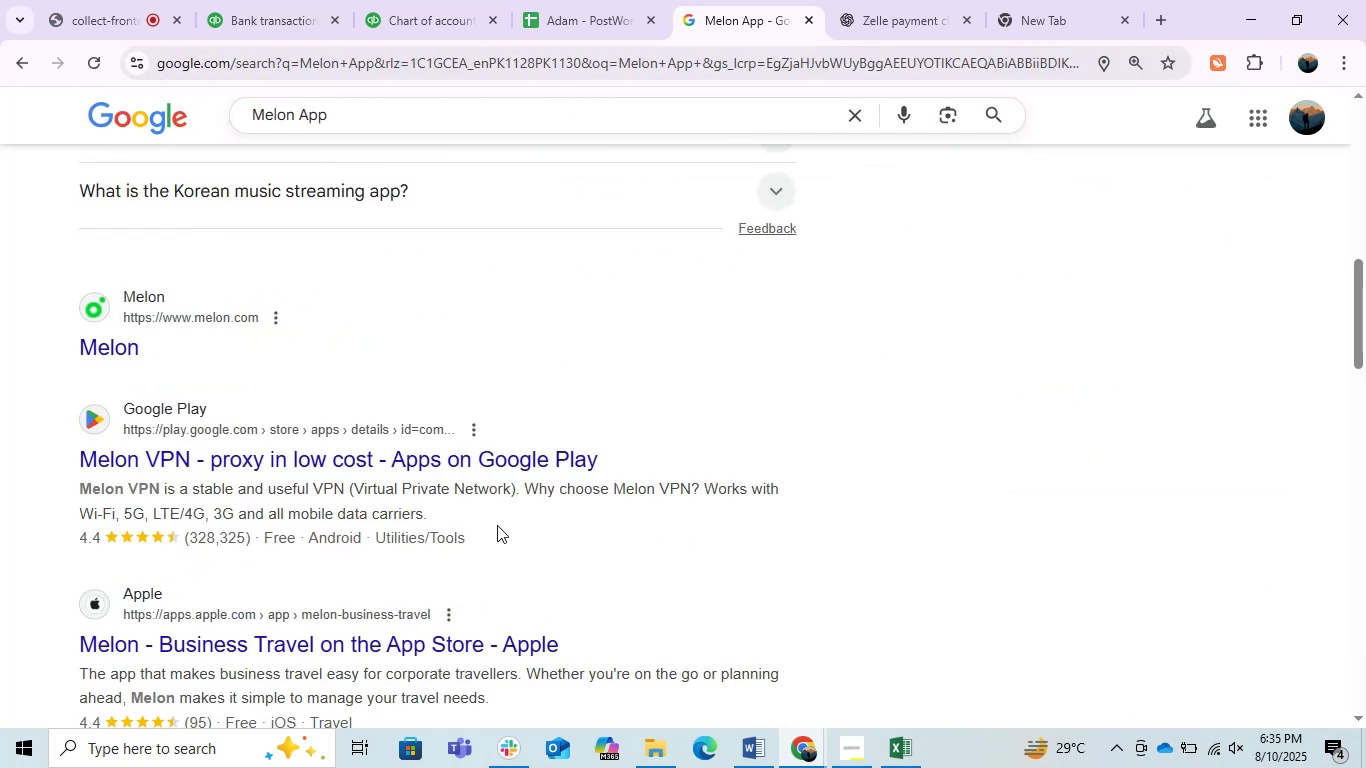 
scroll: coordinate [497, 525], scroll_direction: down, amount: 2.0
 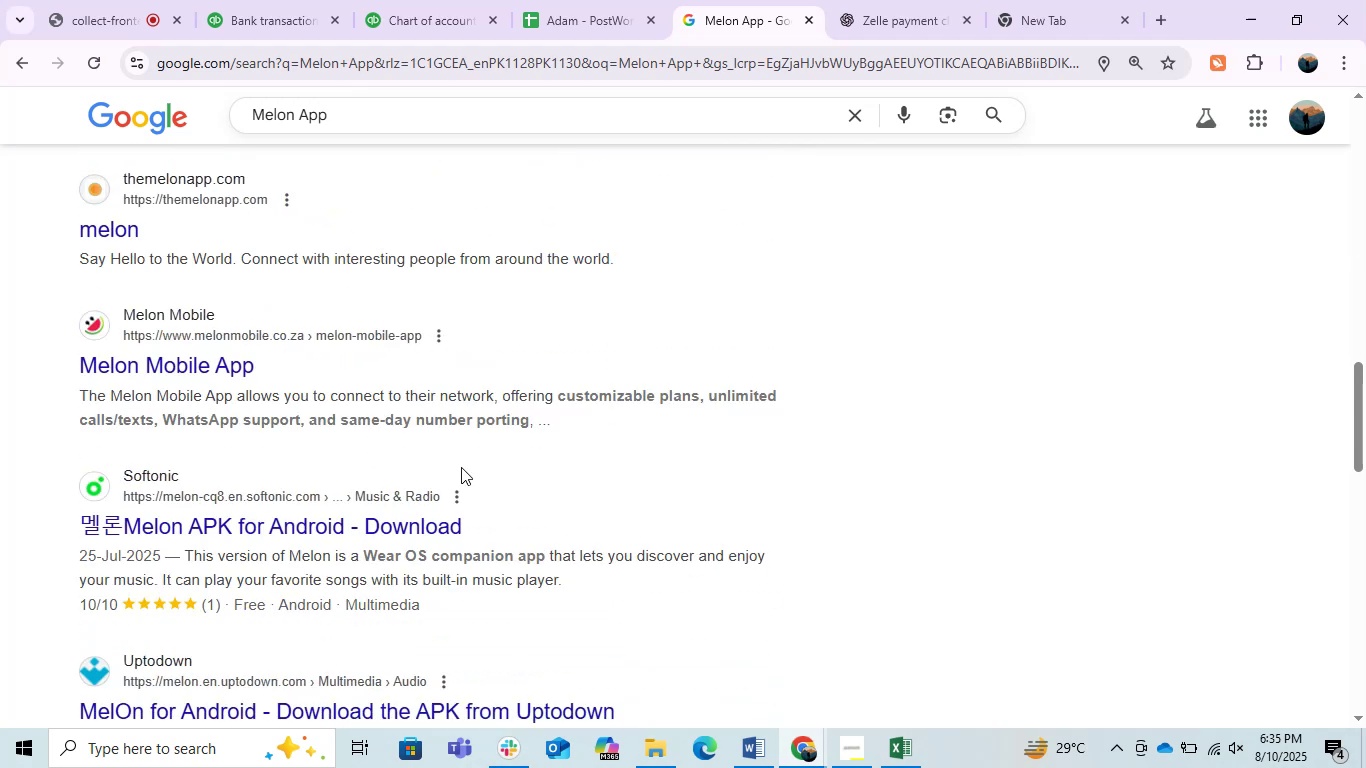 
scroll: coordinate [369, 480], scroll_direction: up, amount: 7.0
 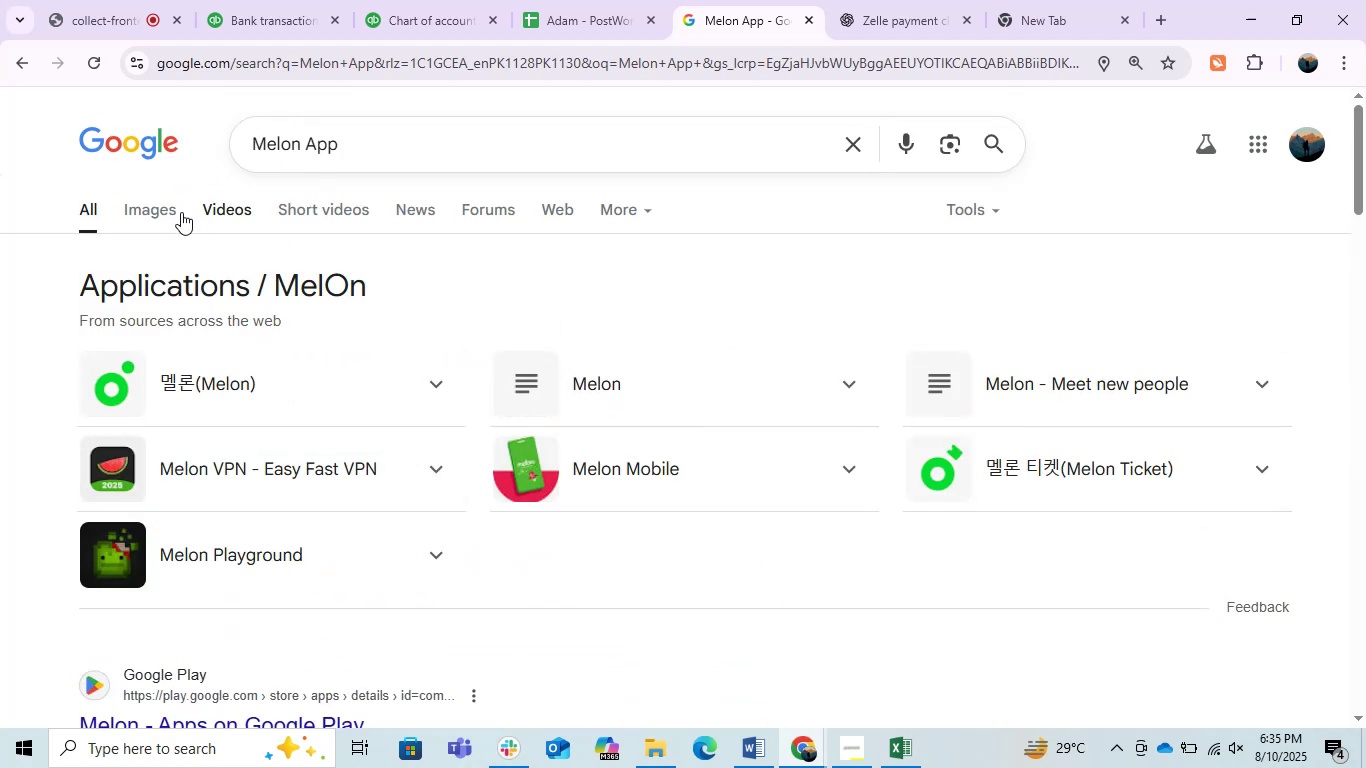 
left_click([160, 209])
 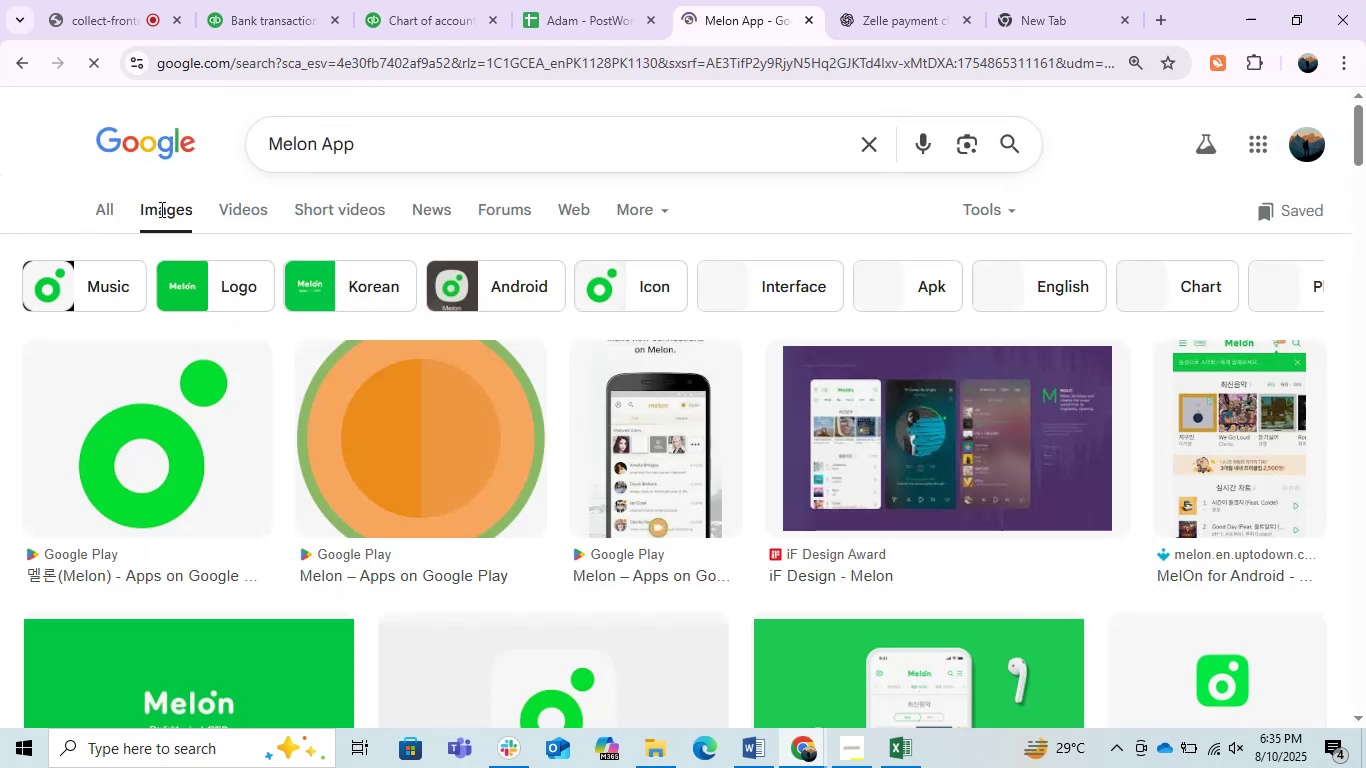 
scroll: coordinate [297, 469], scroll_direction: down, amount: 2.0
 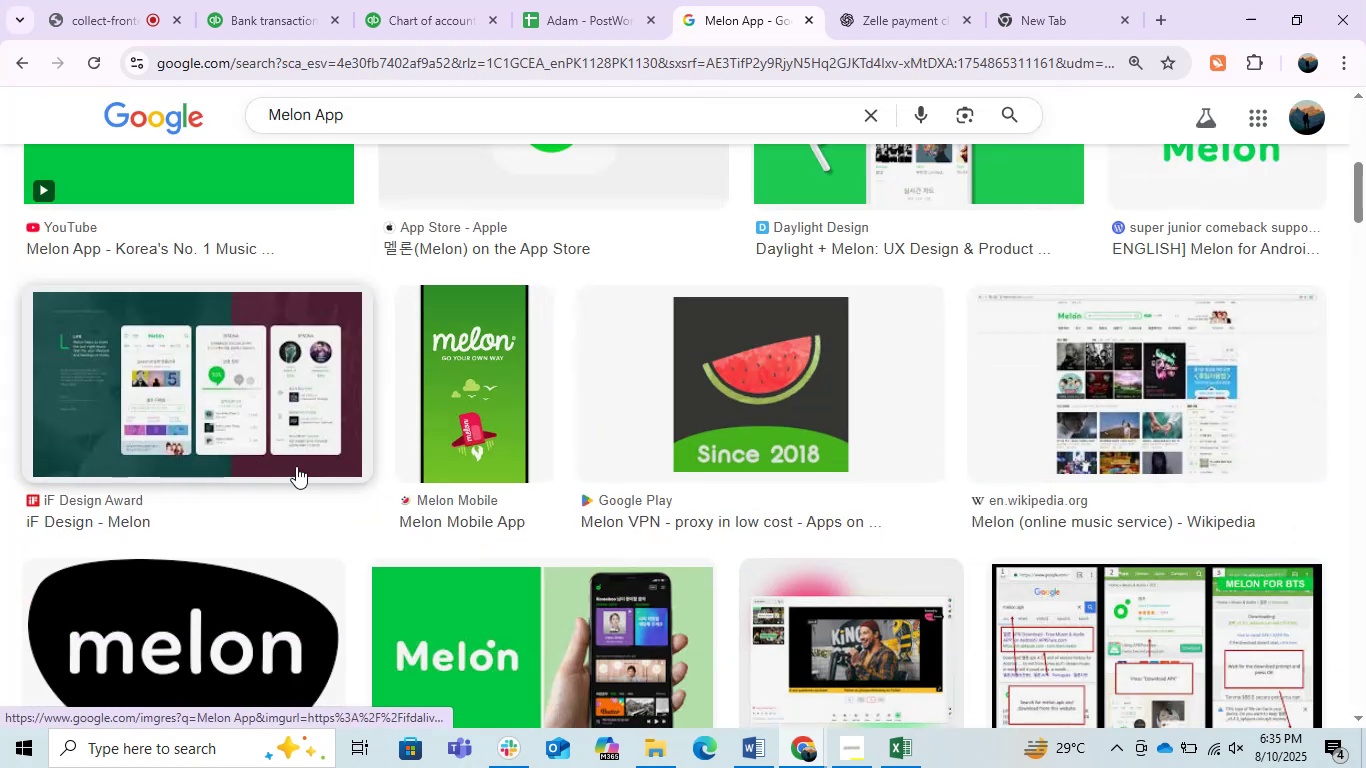 
scroll: coordinate [232, 435], scroll_direction: up, amount: 3.0
 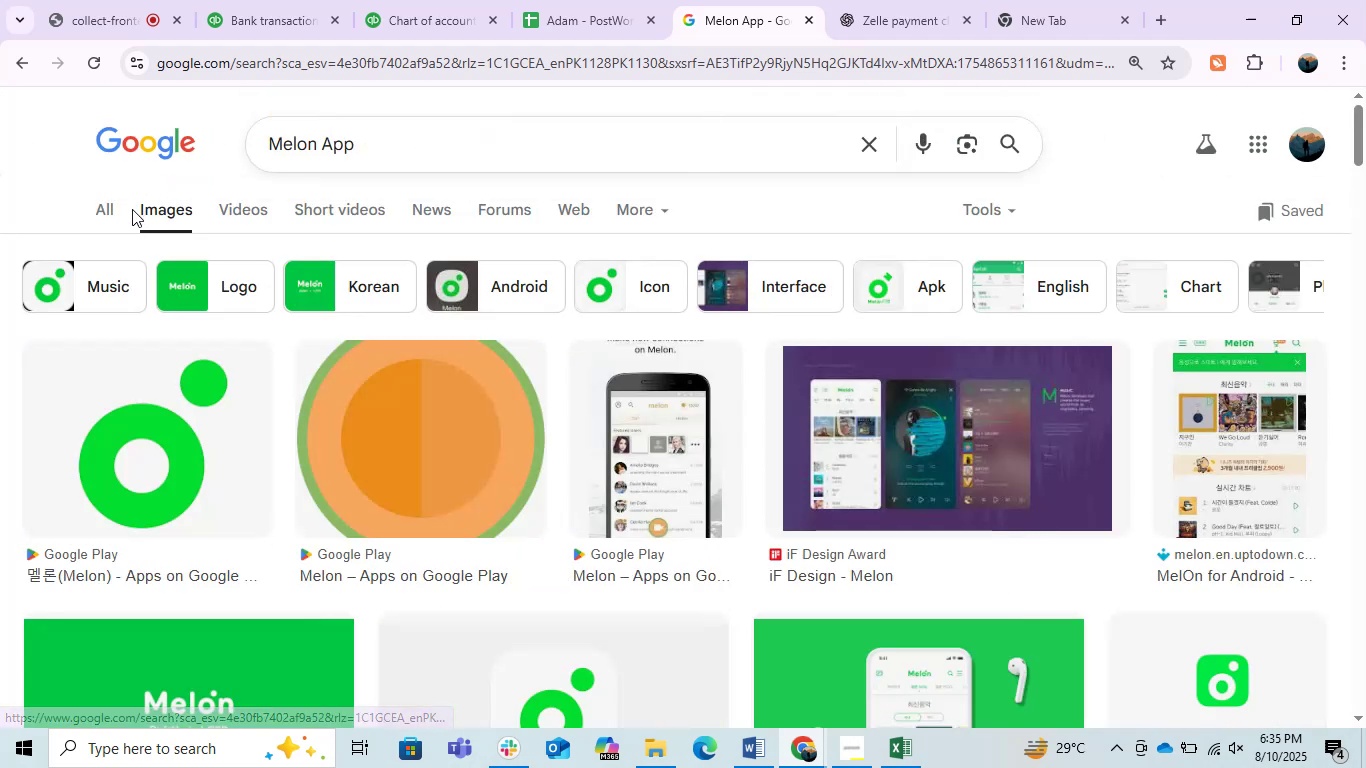 
left_click([112, 204])
 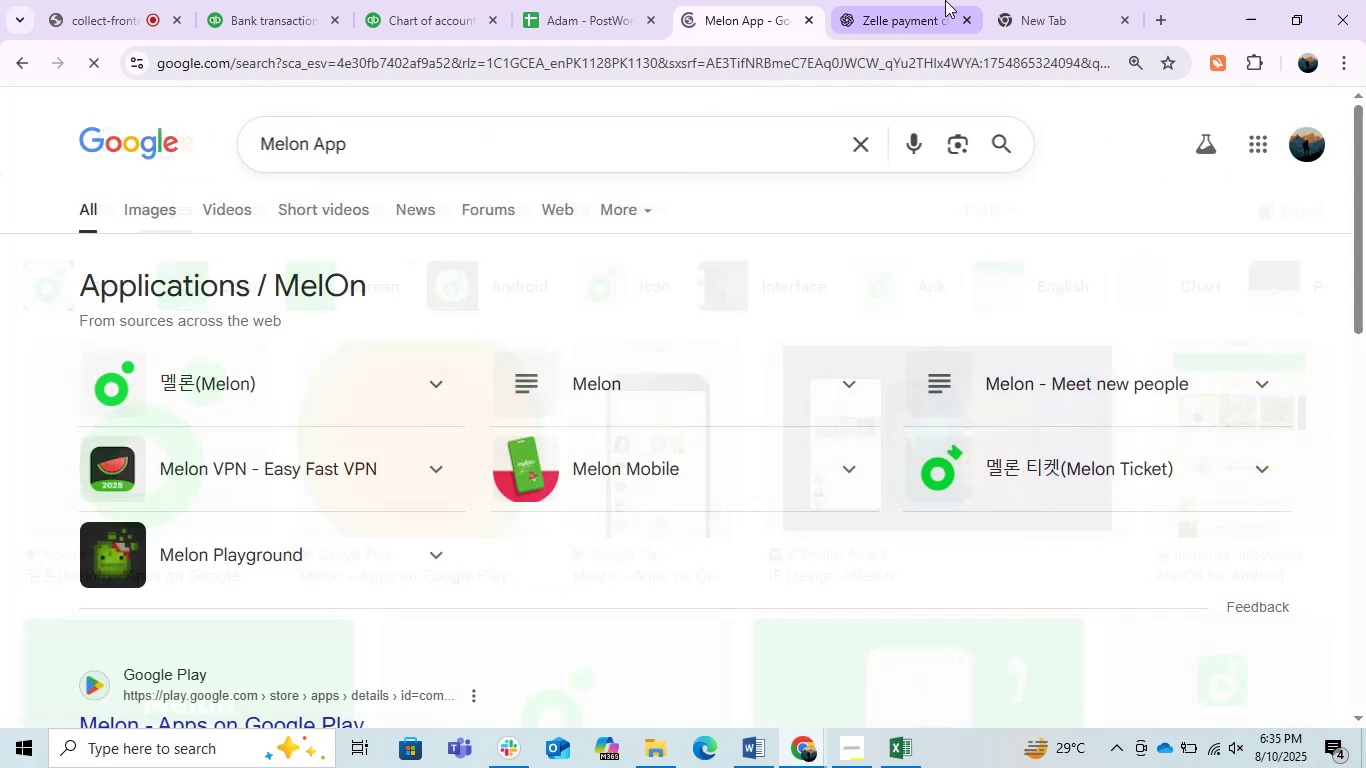 
left_click([914, 0])
 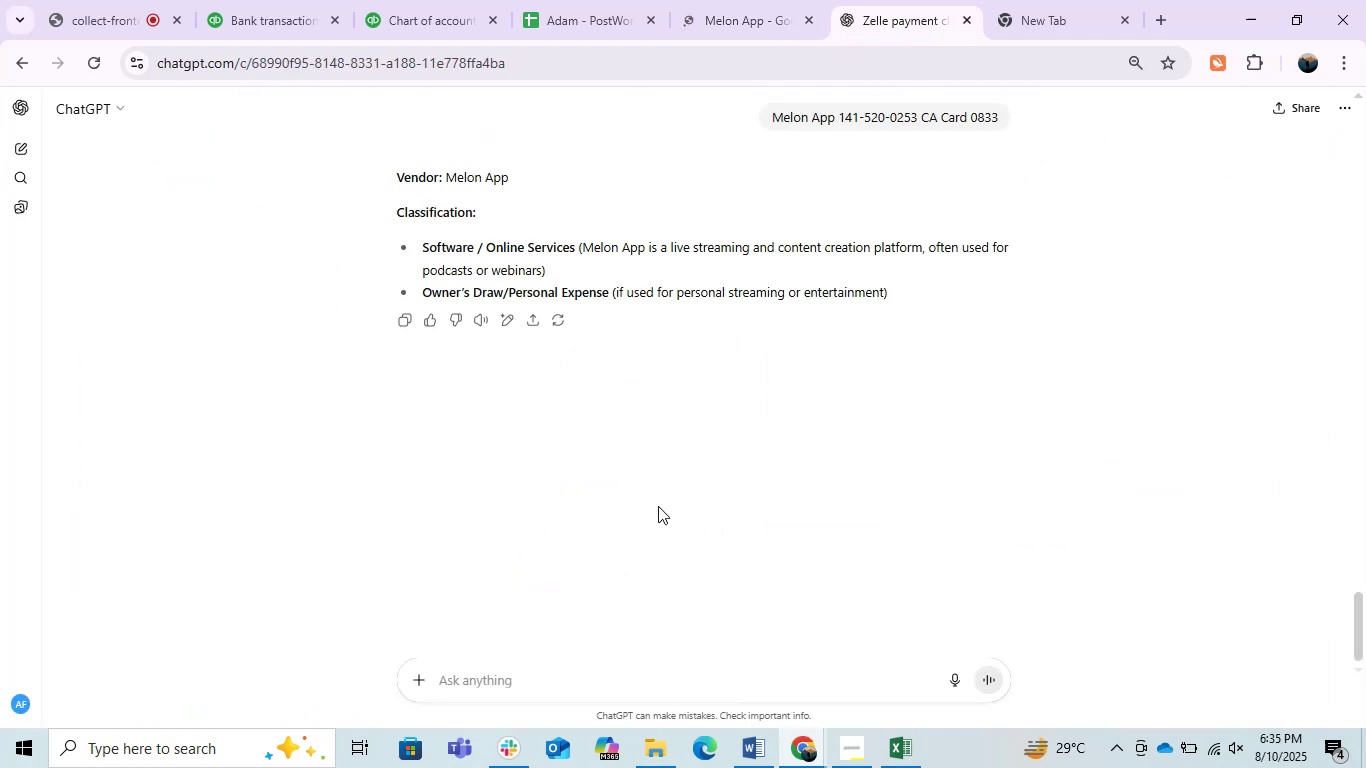 
left_click([644, 502])
 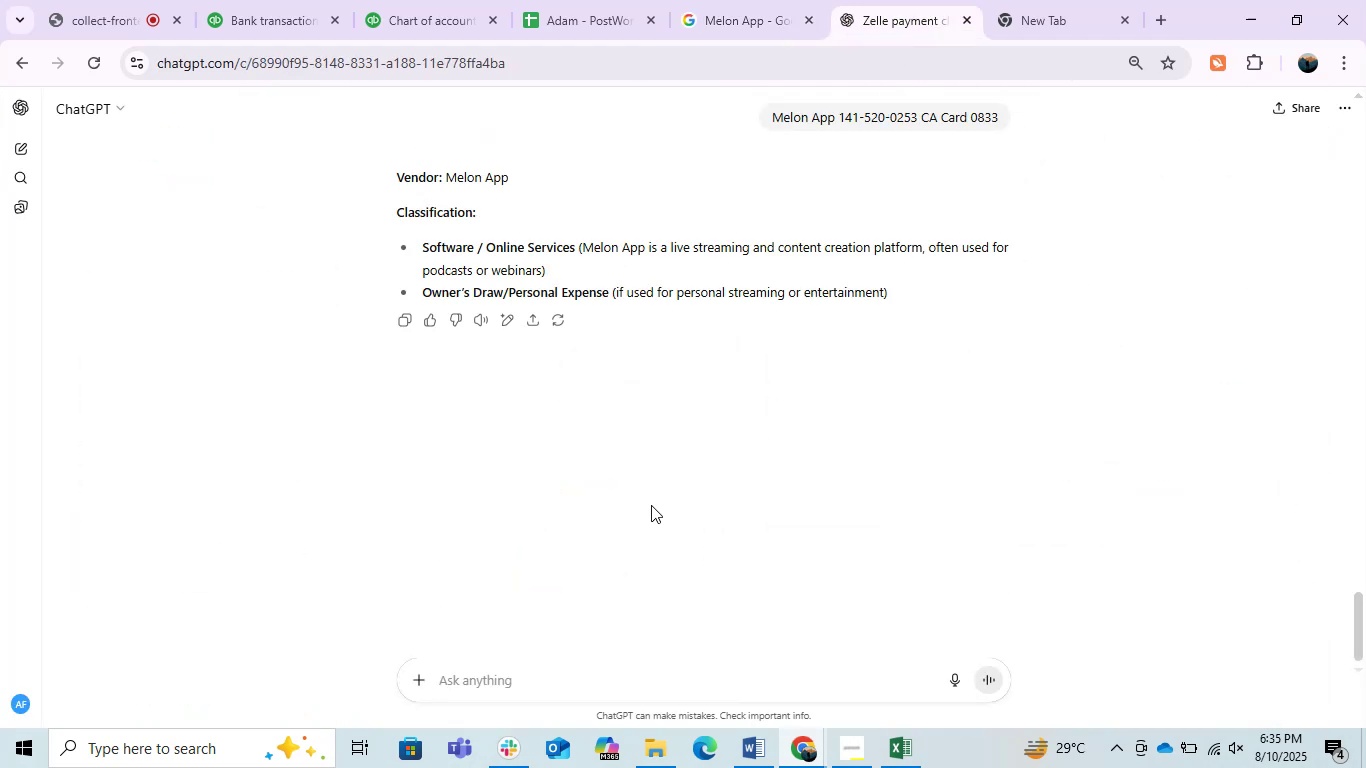 
wait(7.83)
 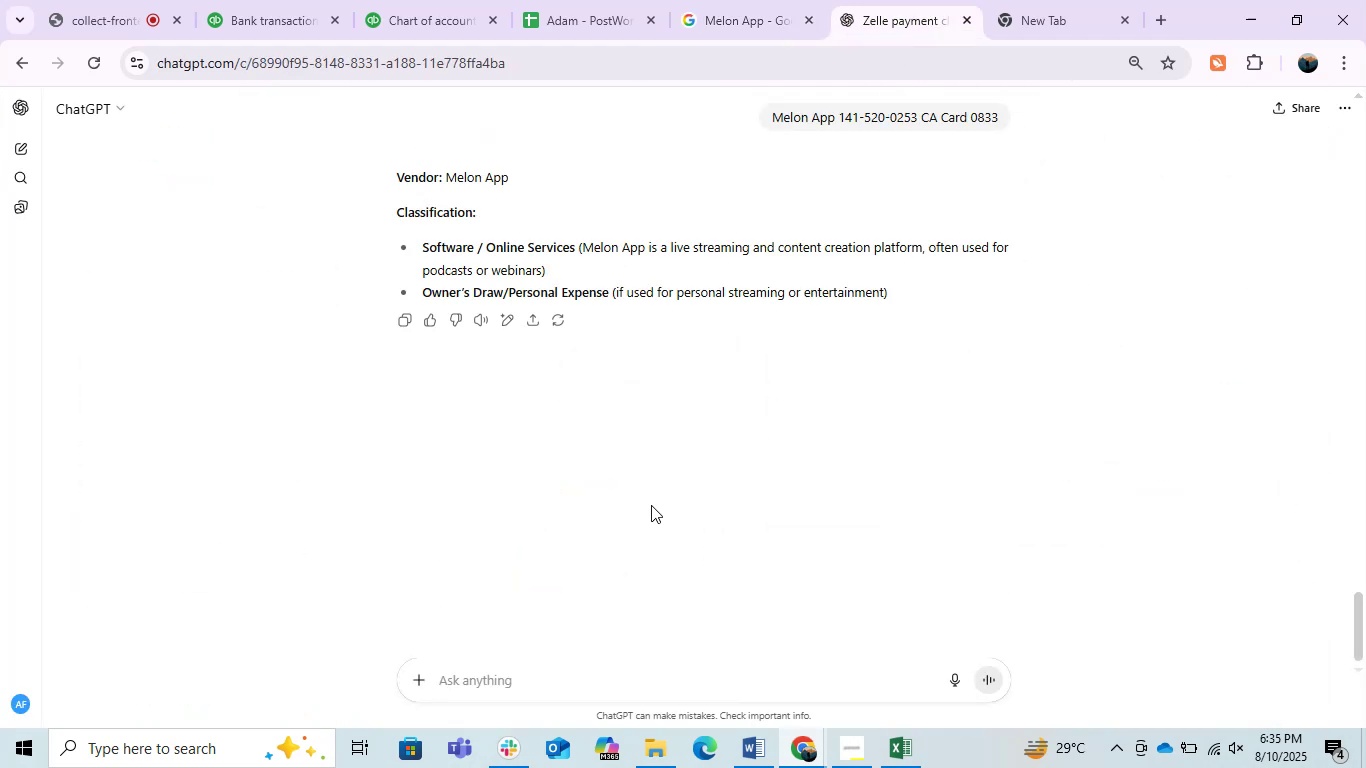 
scroll: coordinate [672, 591], scroll_direction: up, amount: 1.0
 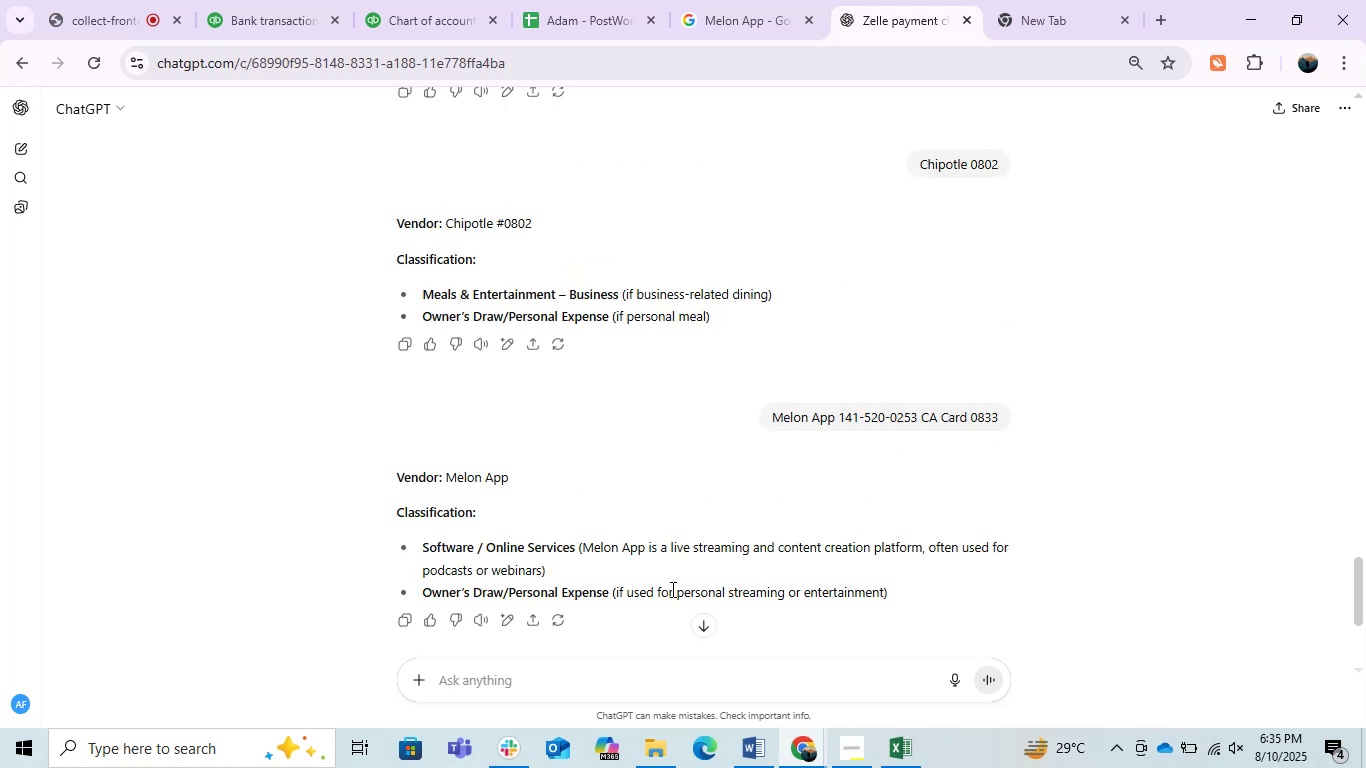 
left_click([782, 0])
 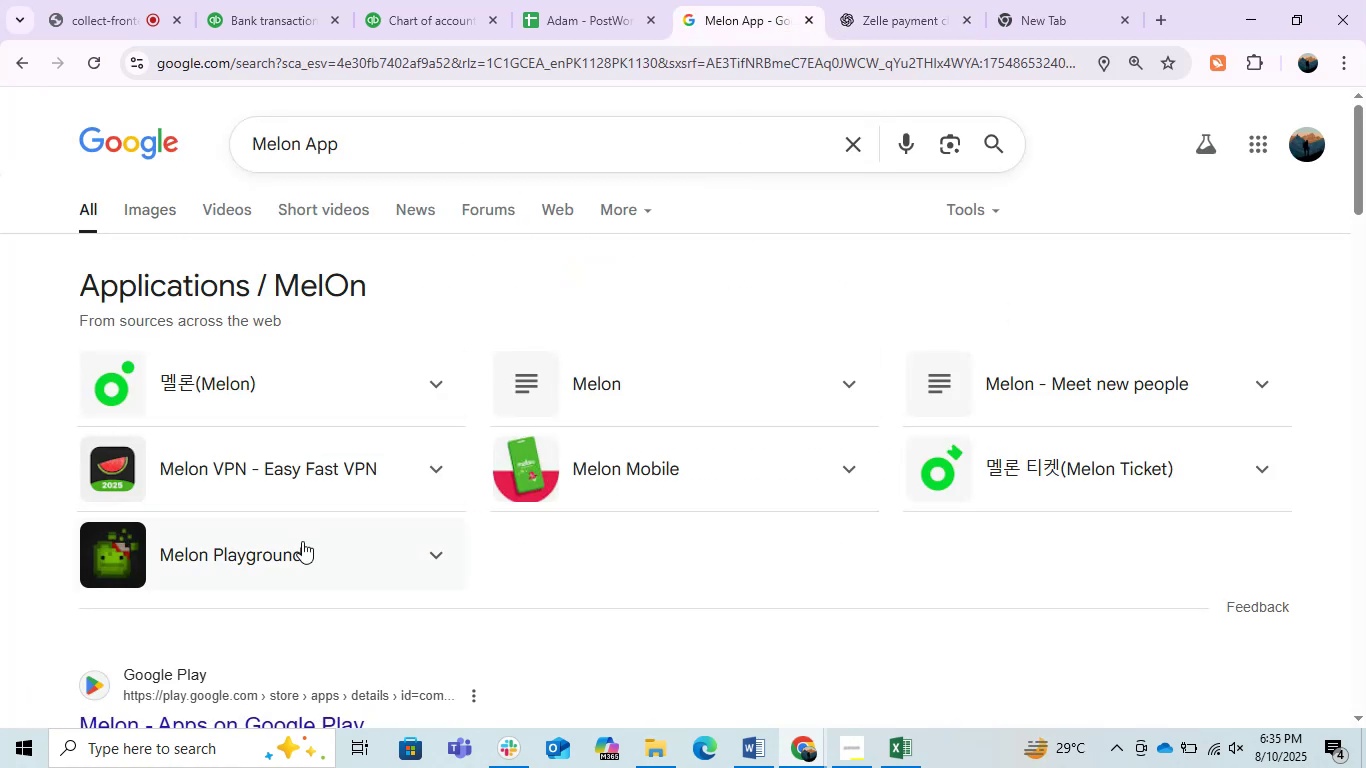 
scroll: coordinate [461, 447], scroll_direction: down, amount: 2.0
 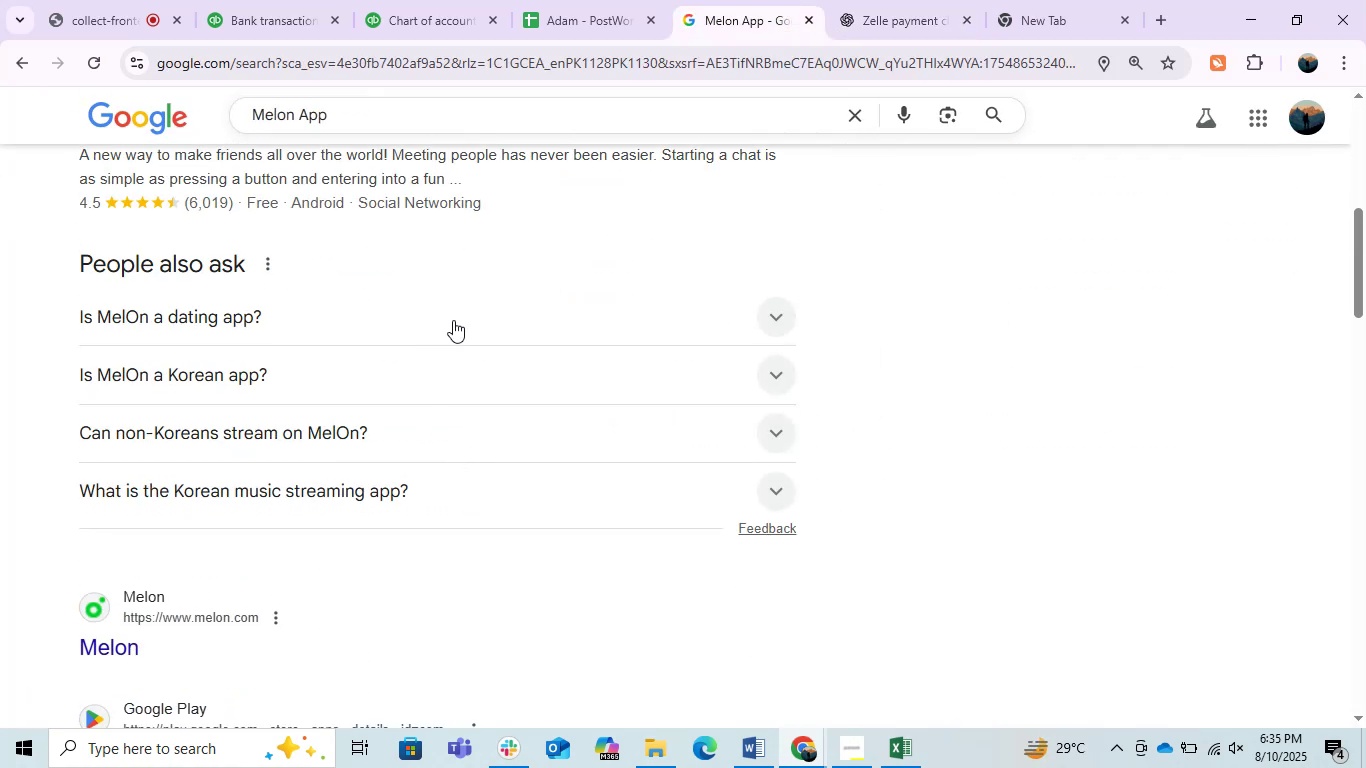 
left_click([454, 321])
 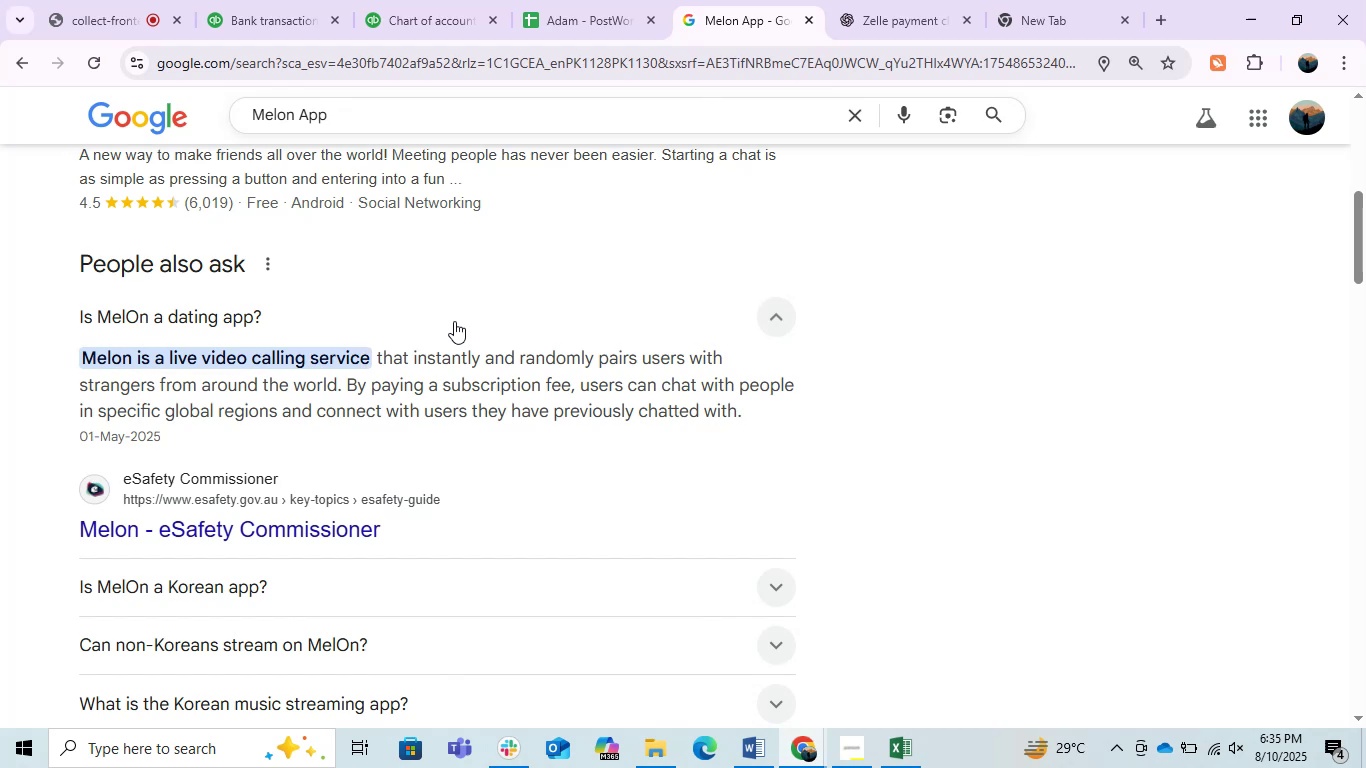 
wait(6.73)
 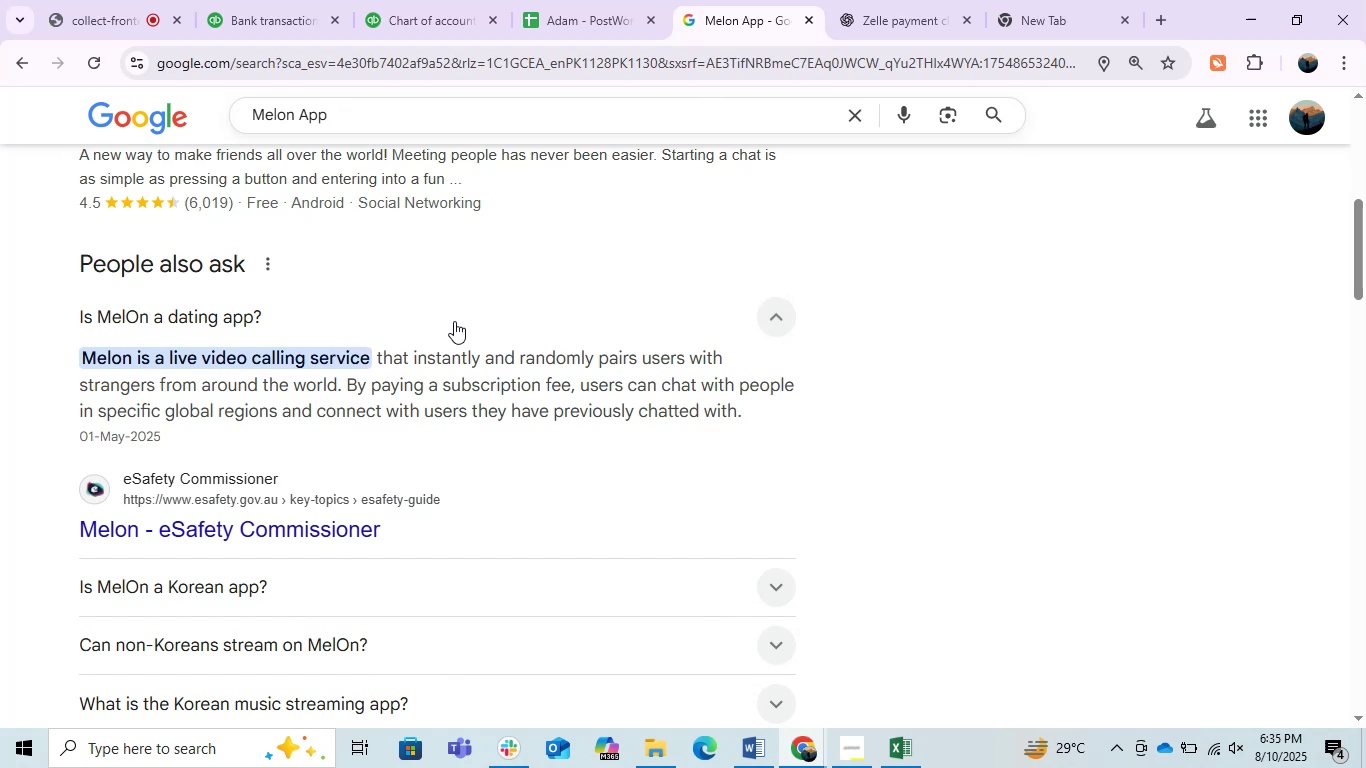 
left_click([454, 321])
 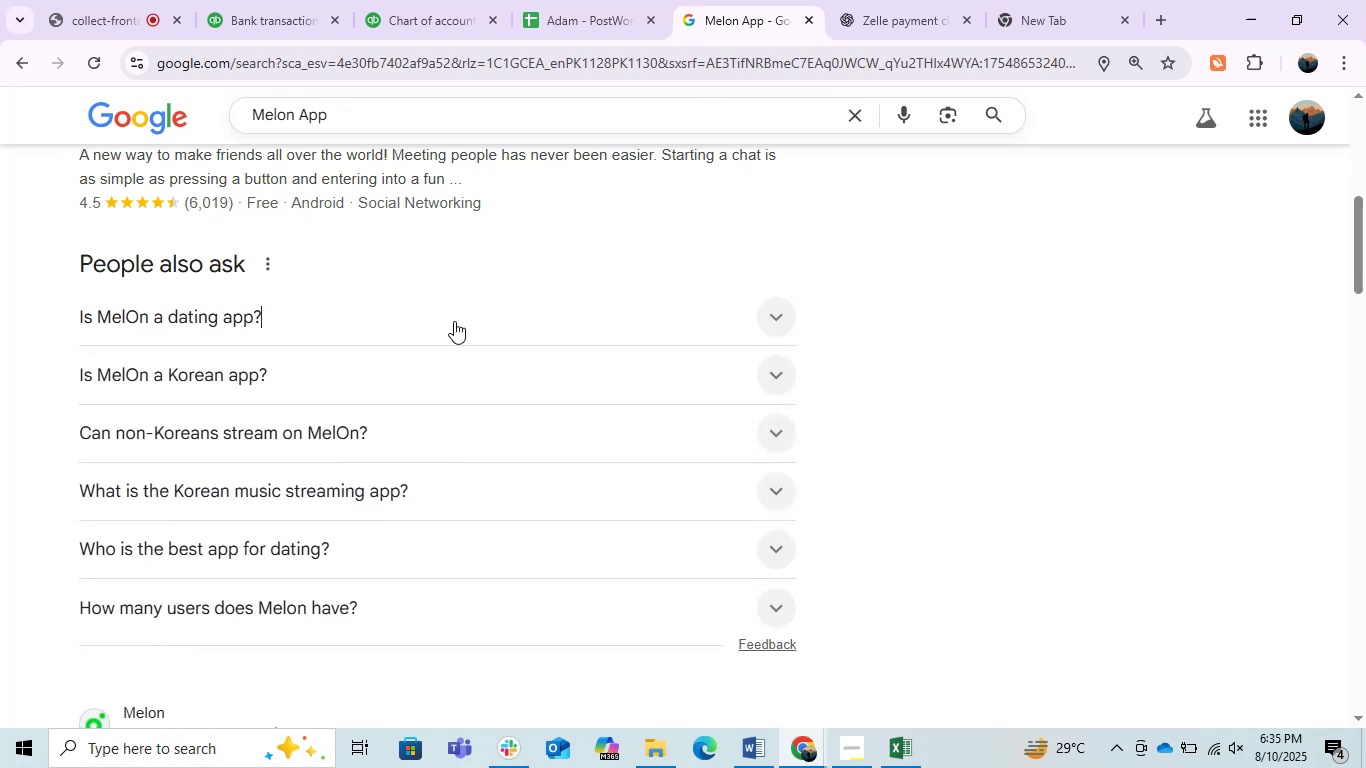 
scroll: coordinate [511, 554], scroll_direction: down, amount: 6.0
 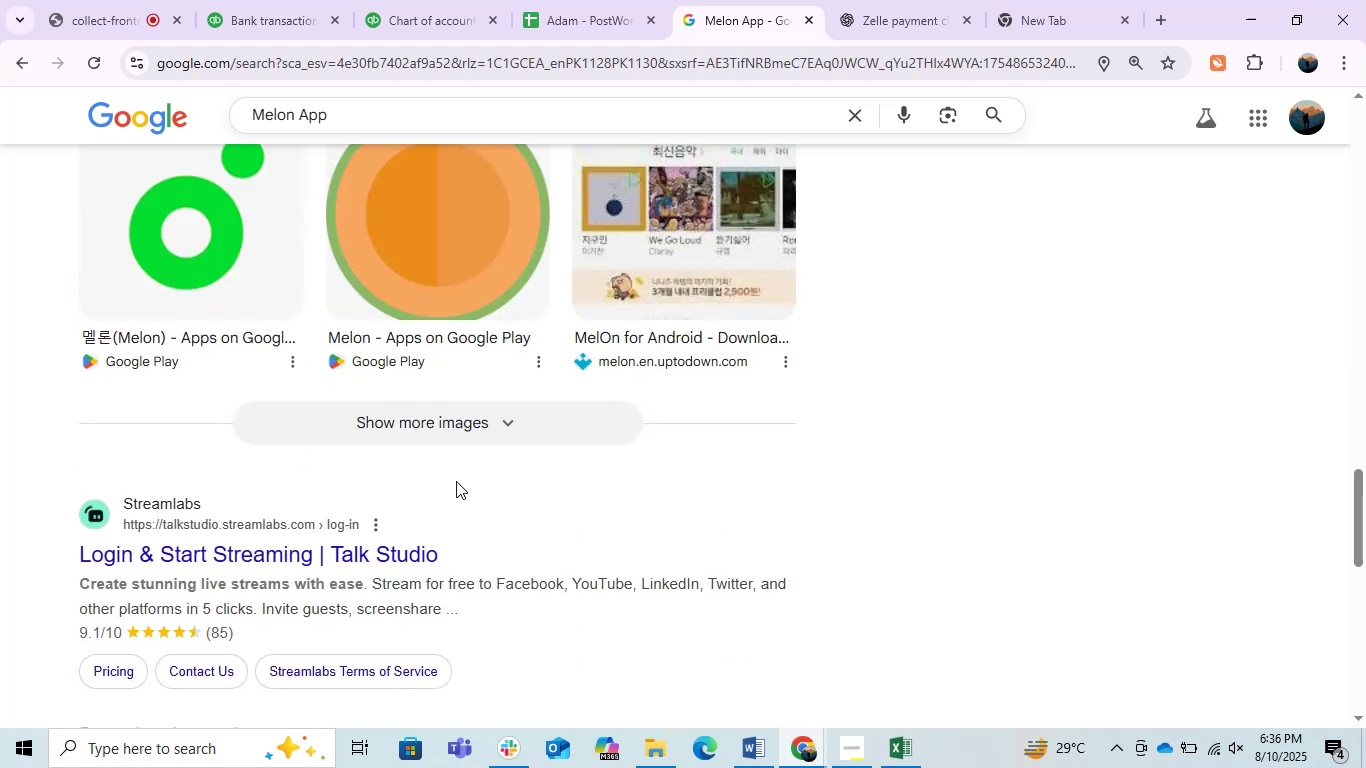 
left_click([260, 0])
 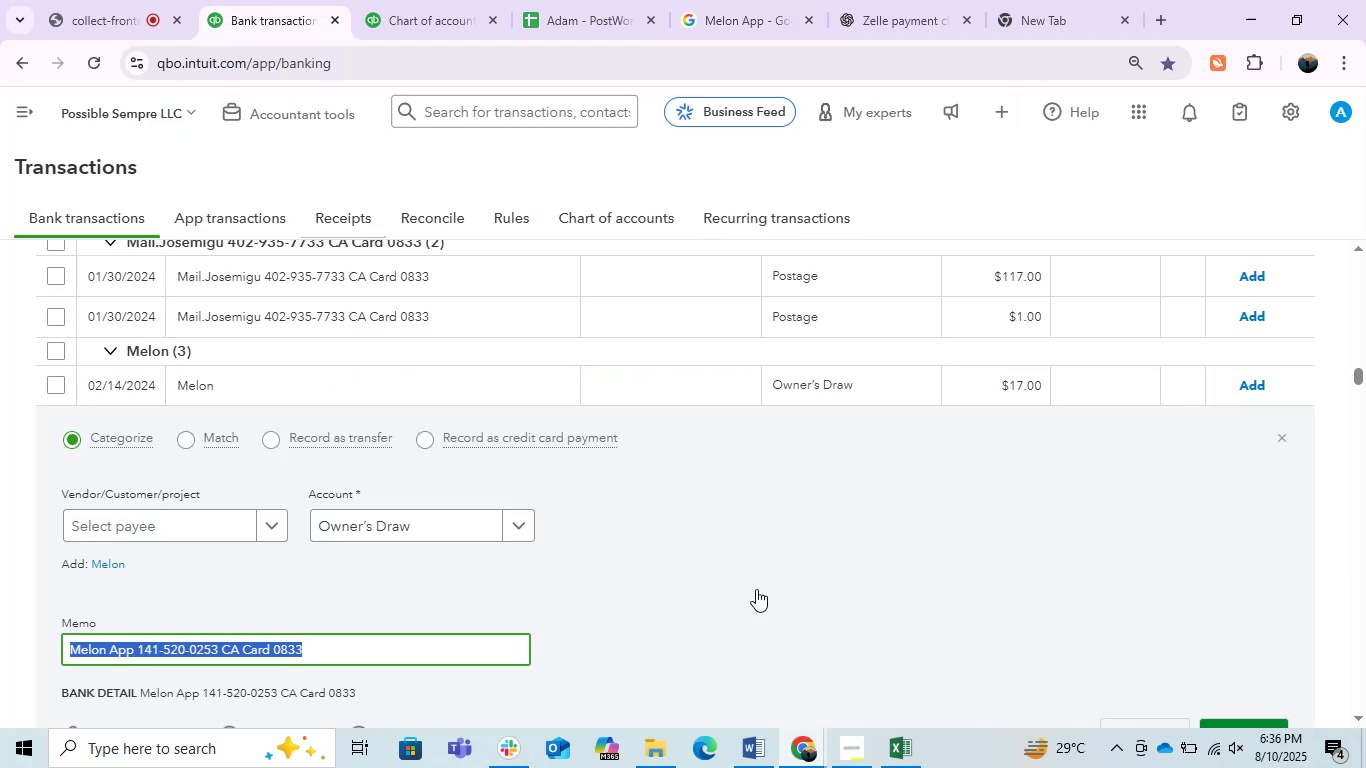 
left_click([770, 593])
 